 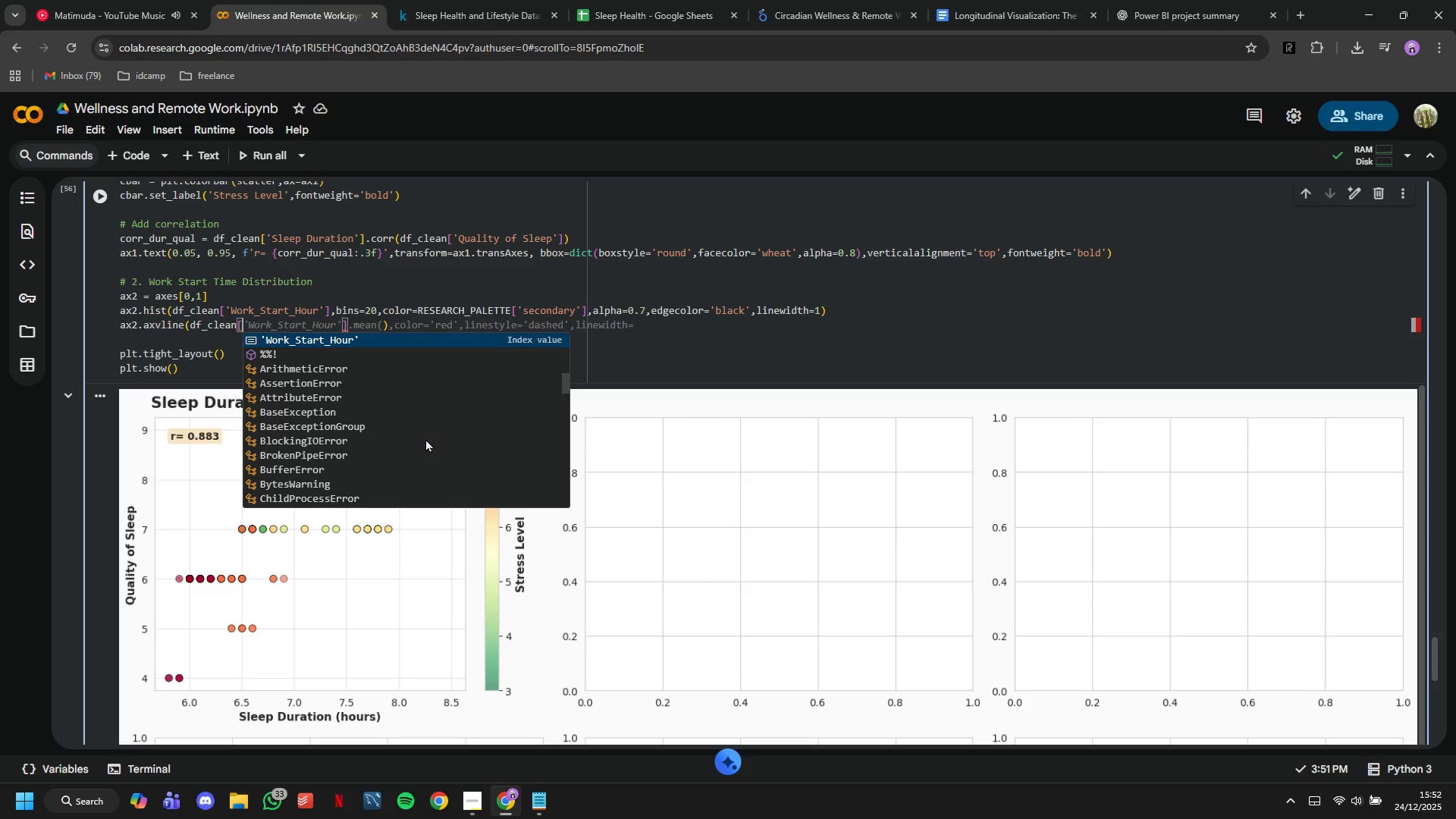 
hold_key(key=Backspace, duration=0.59)
 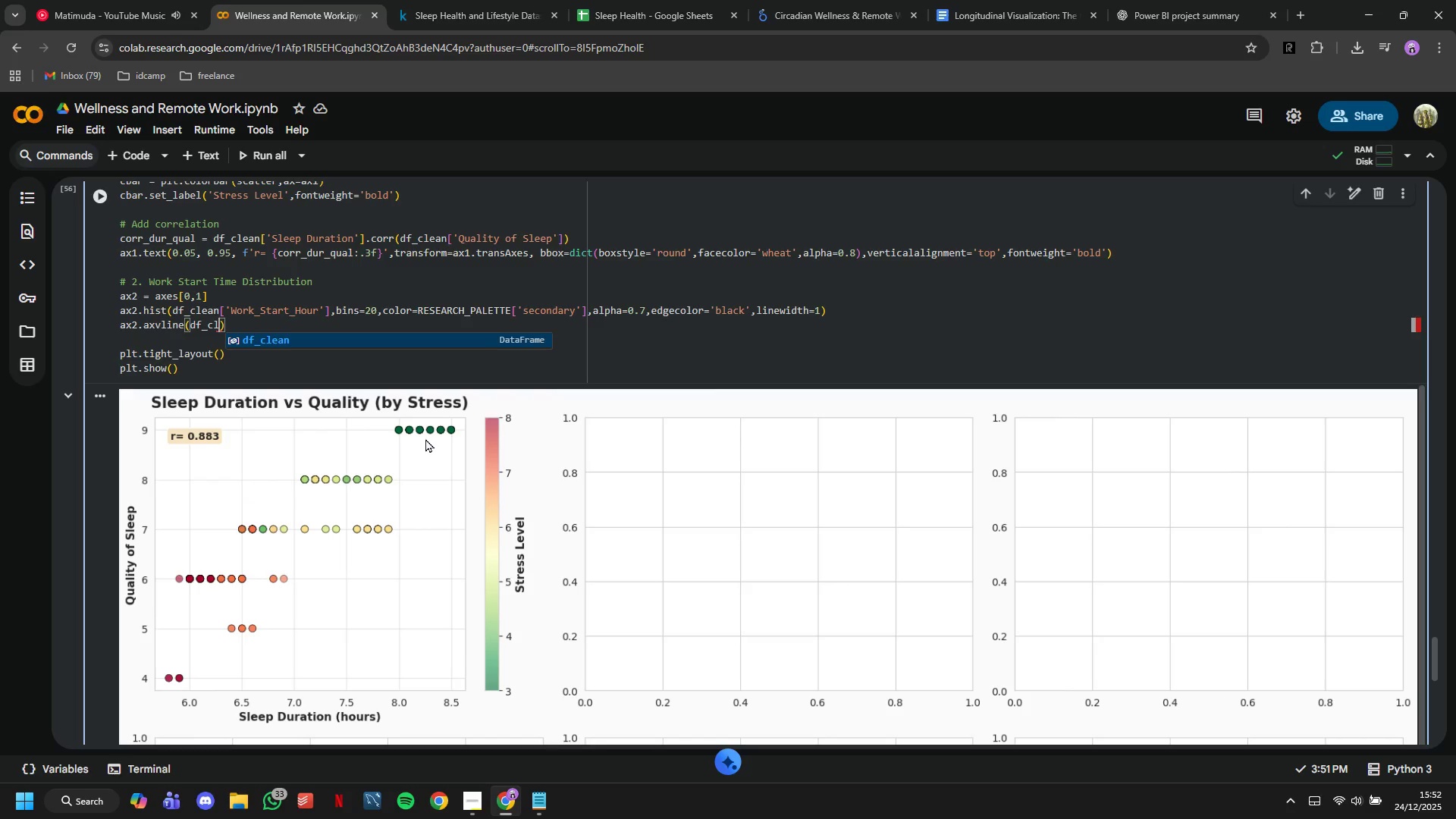 
key(Backspace)
key(Backspace)
key(Backspace)
key(Backspace)
key(Backspace)
type(12, color=RESEACRCH_)
 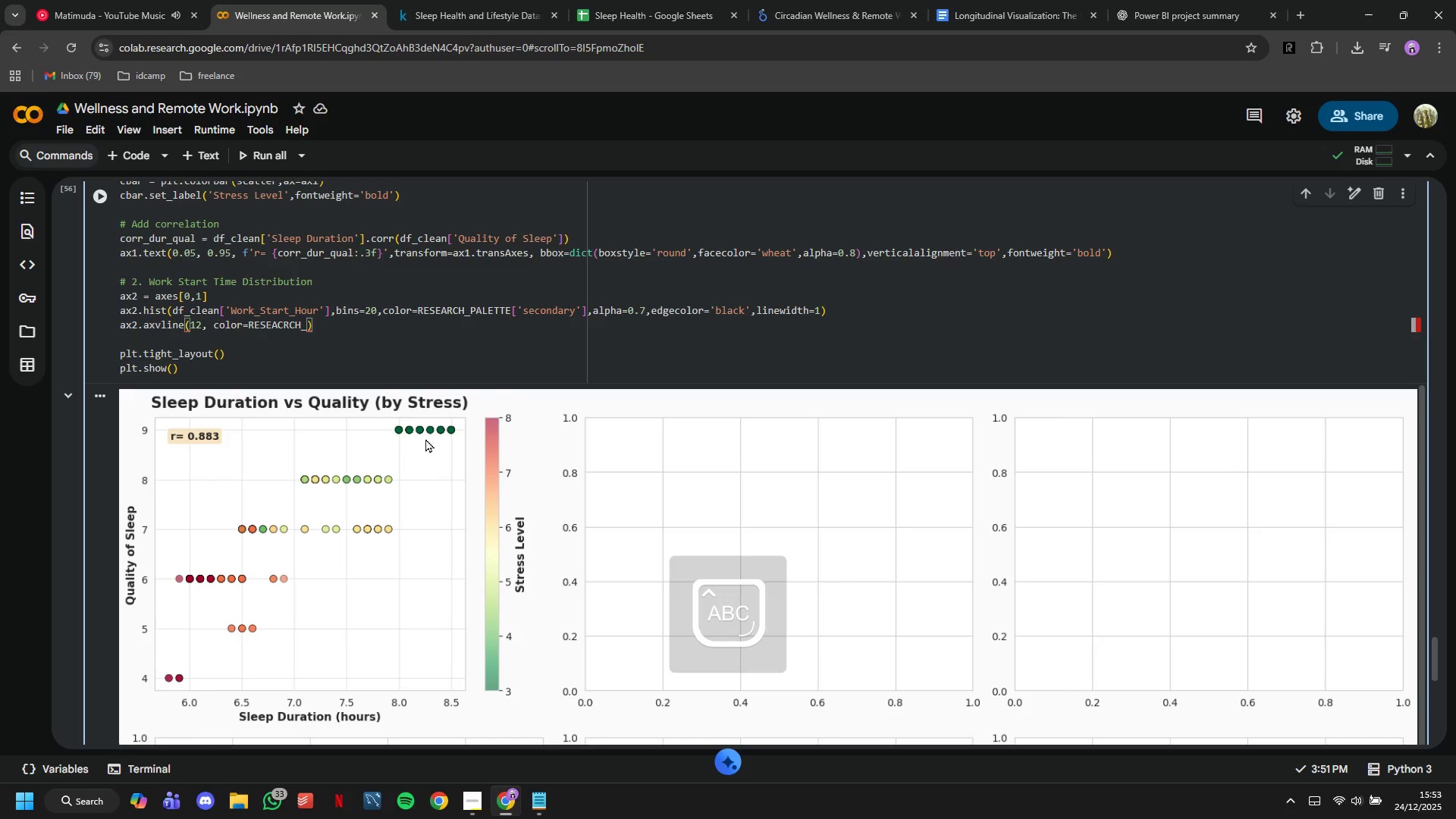 
type(PALETTE['warning)
 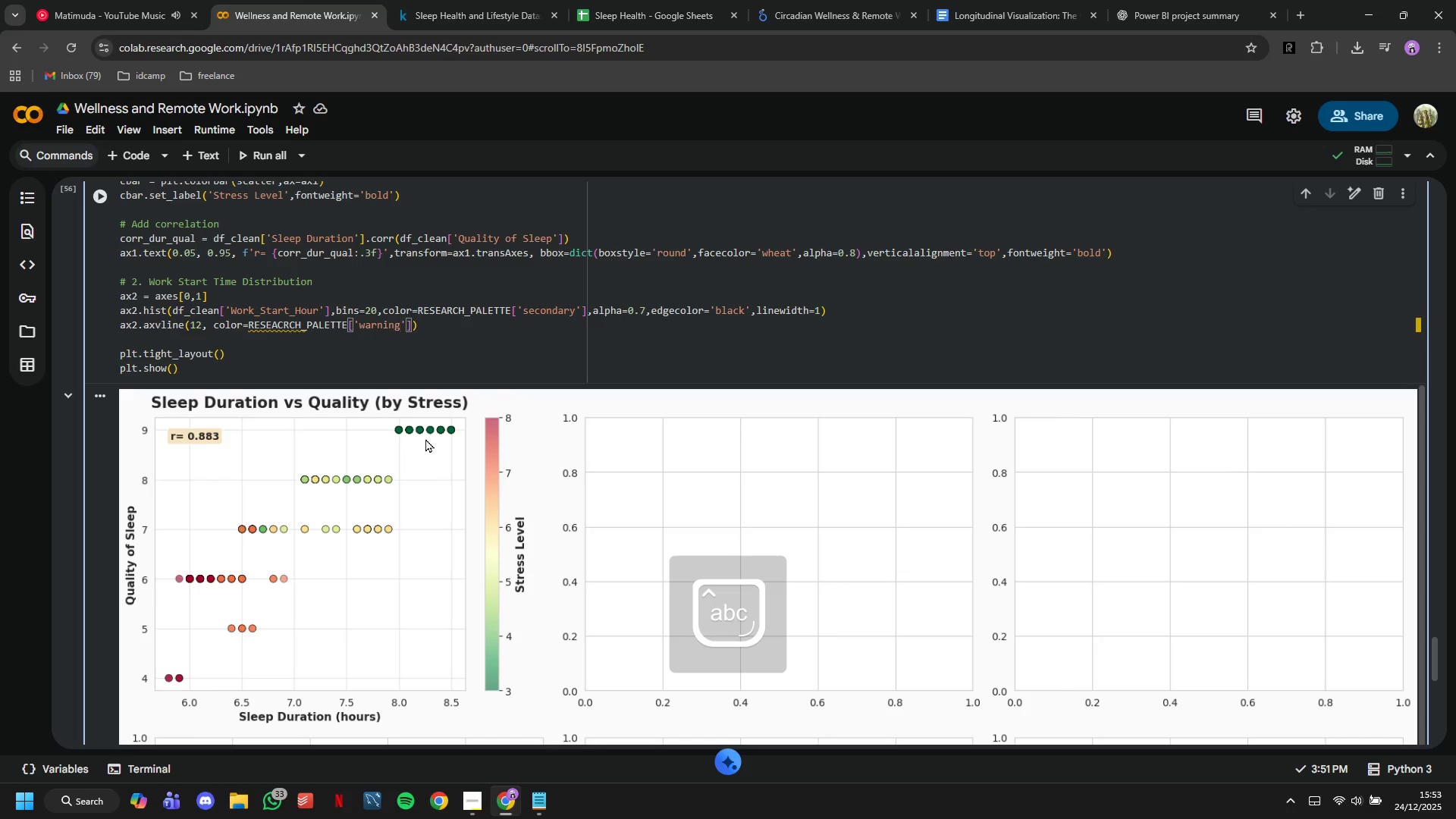 
key(ArrowRight)
 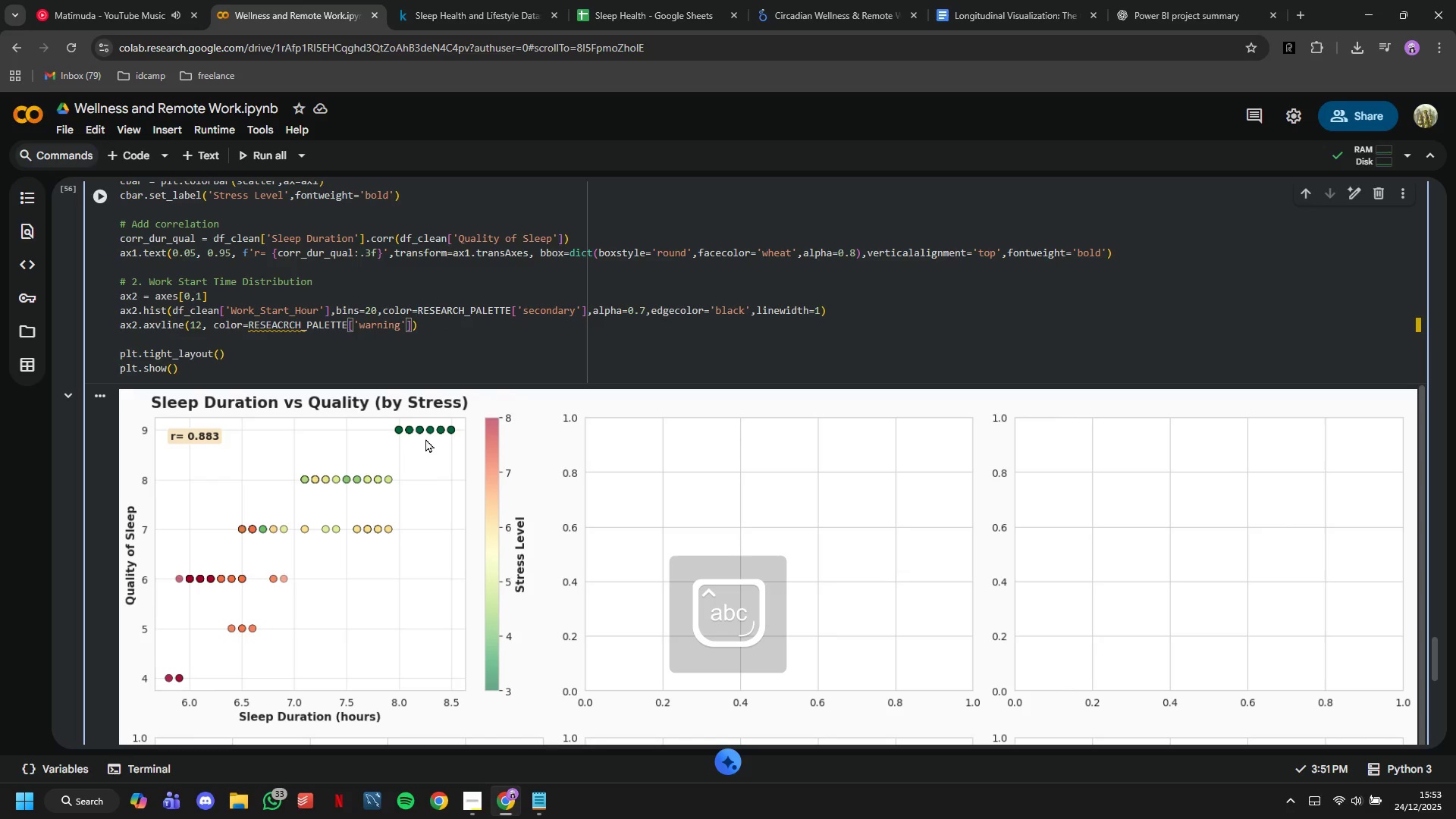 
key(ArrowRight)
 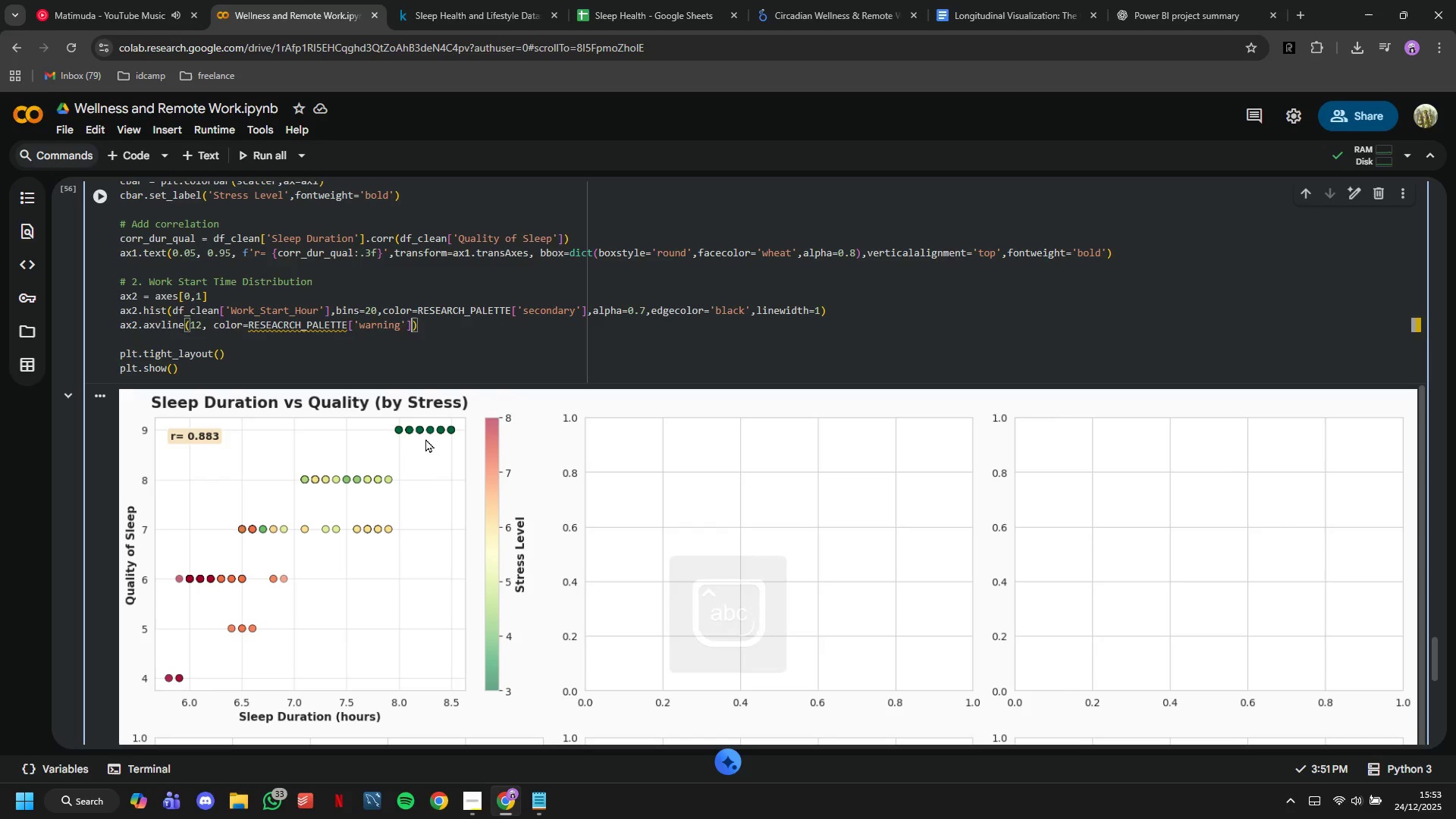 
type(,linestyle=])
key(Backspace)
type('--)
 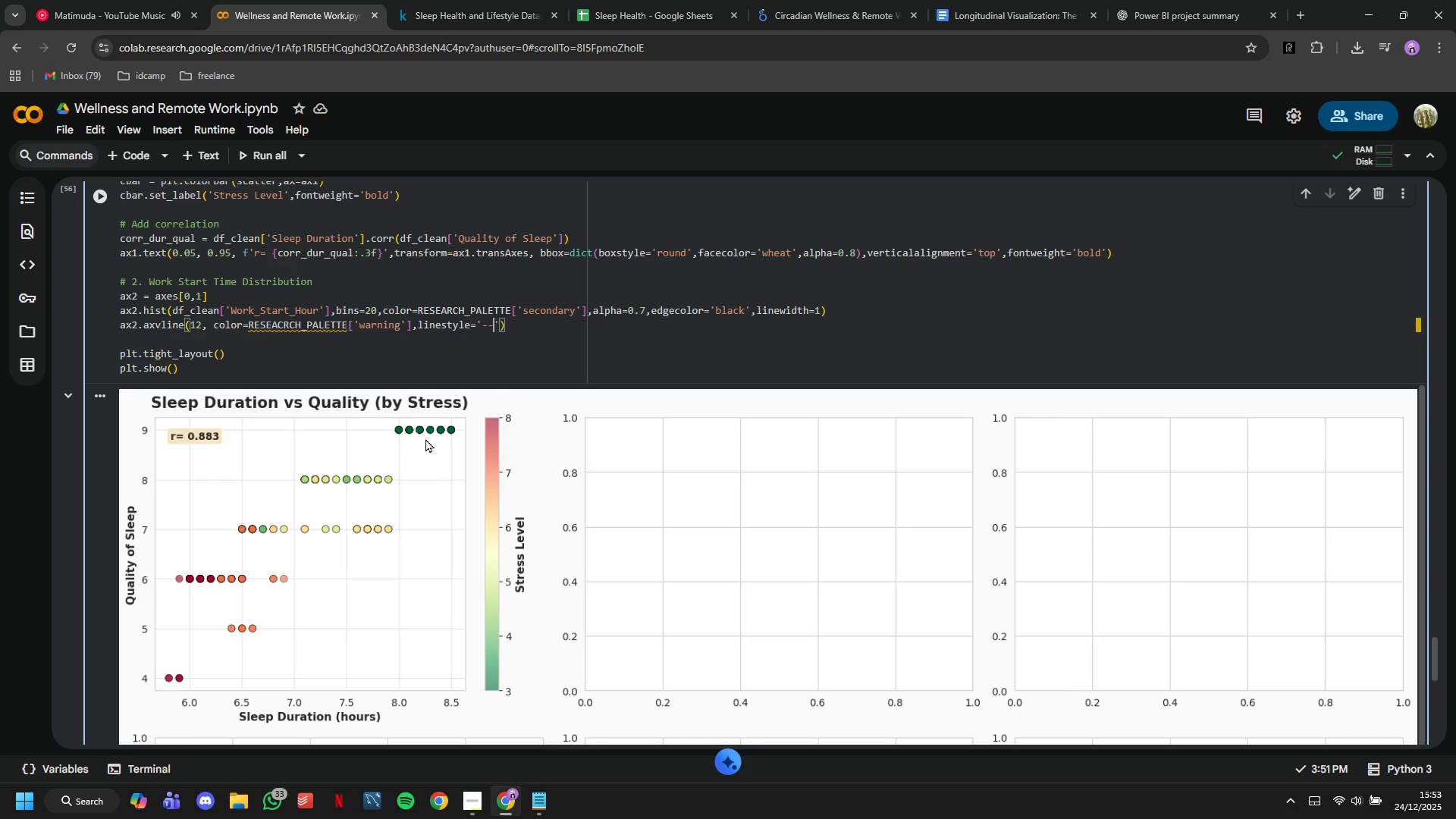 
key(ArrowRight)
 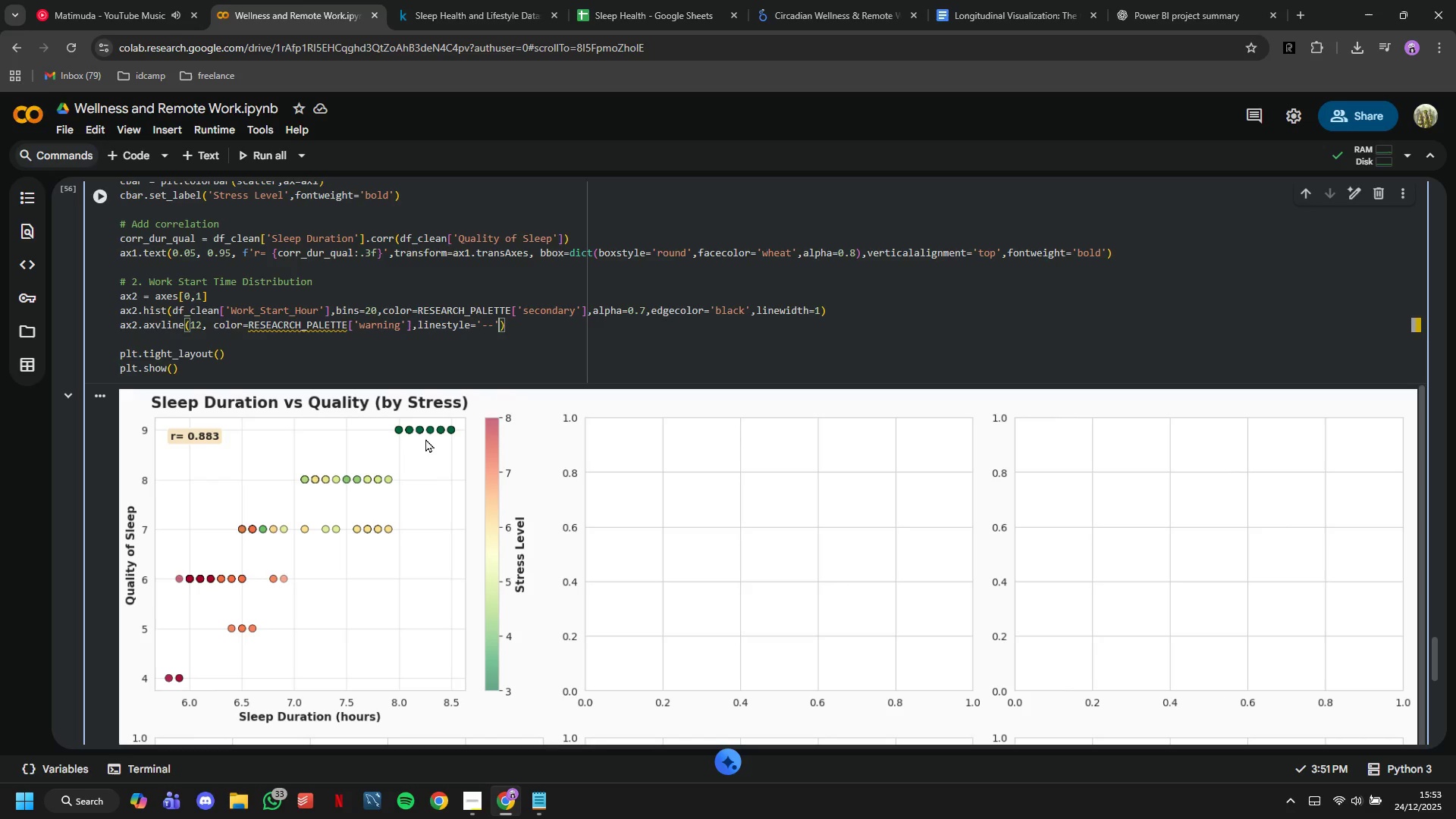 
type(,linewidth=1)
key(Backspace)
type(2, label=)
 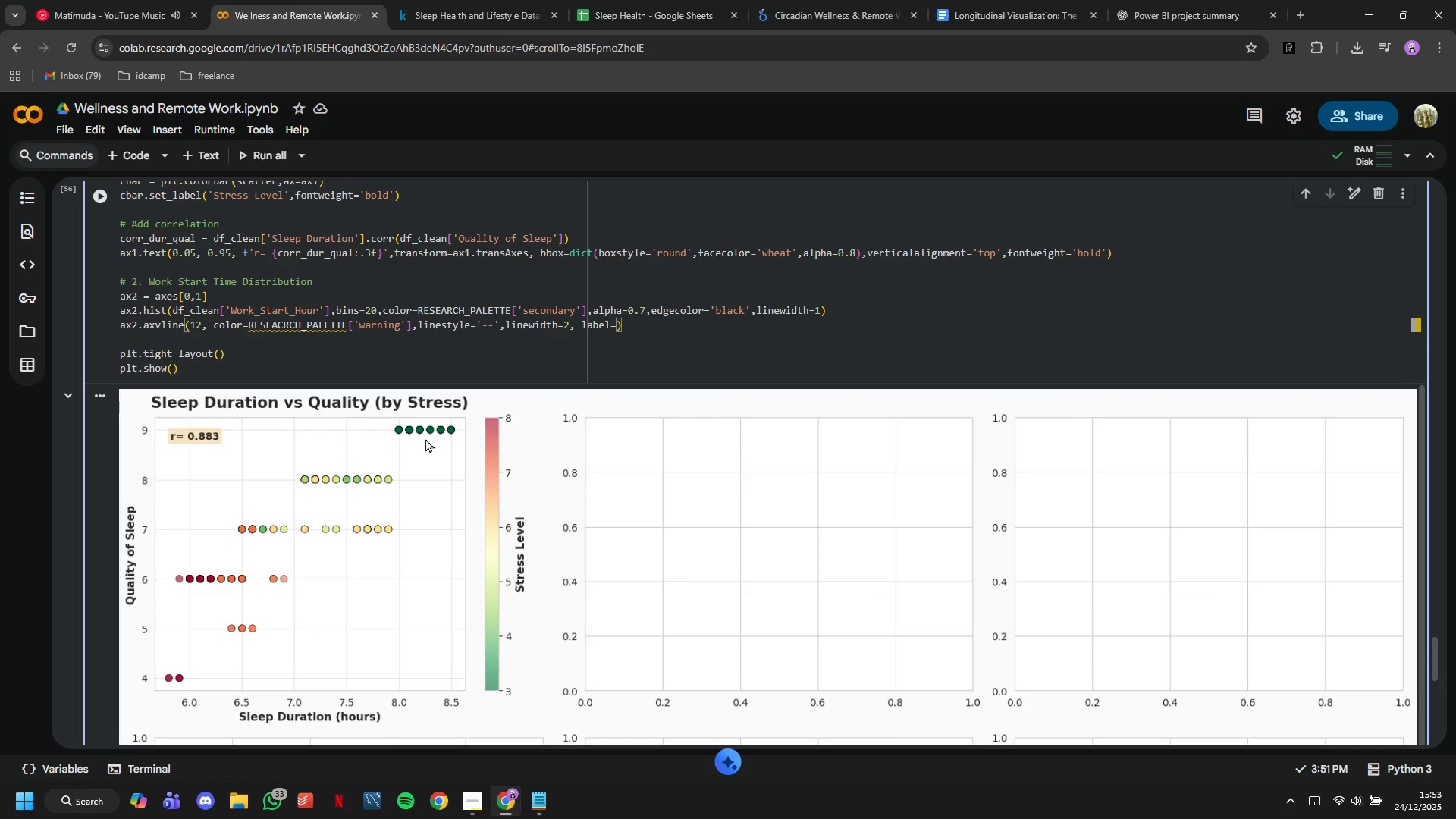 
key(Enter)
 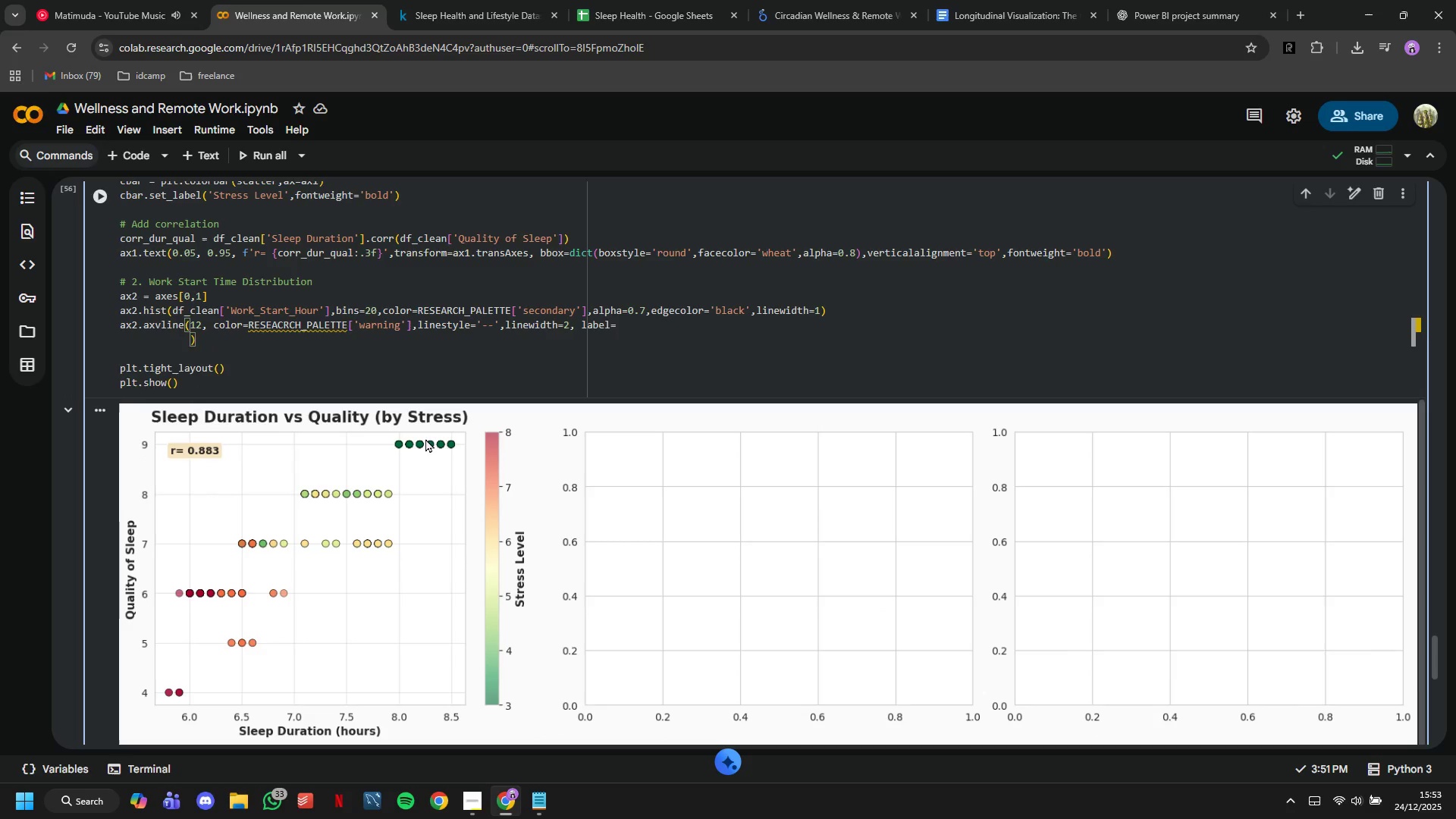 
key(Backspace)
key(Backspace)
key(Backspace)
key(Backspace)
key(Backspace)
key(Backspace)
key(Backspace)
type('Solar Noon)
 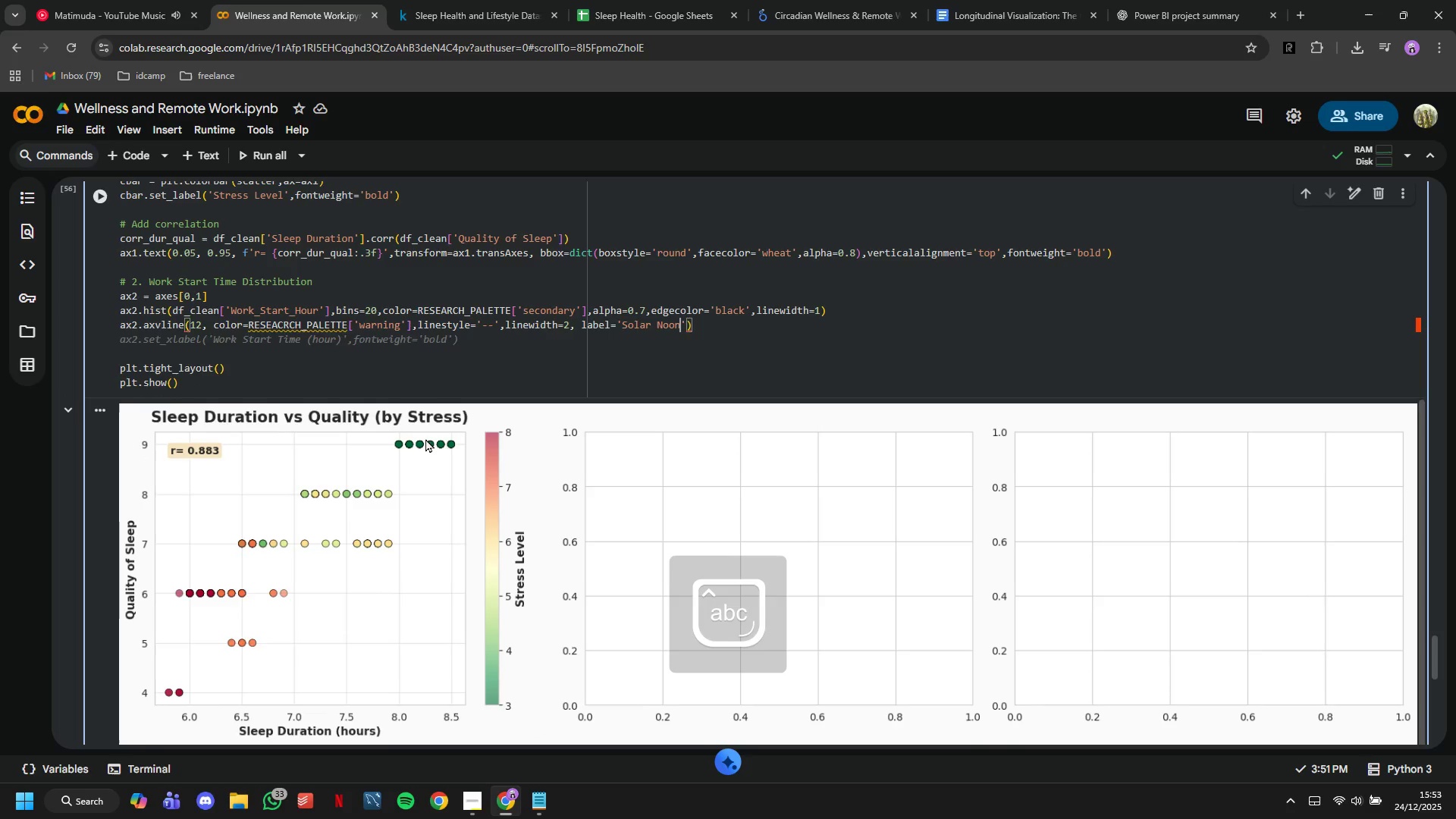 
key(ArrowRight)
 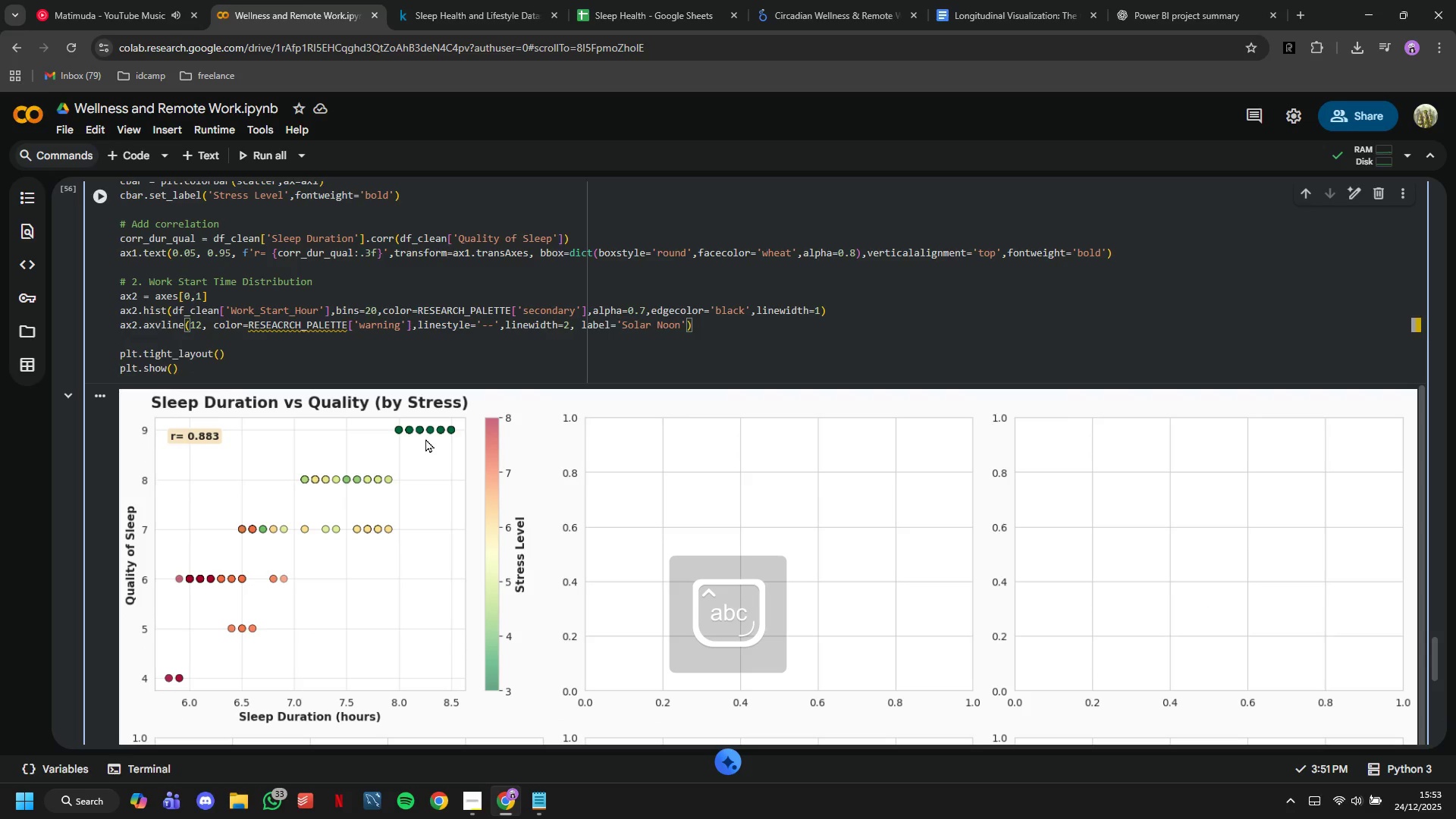 
type(,alpha=0.8)
 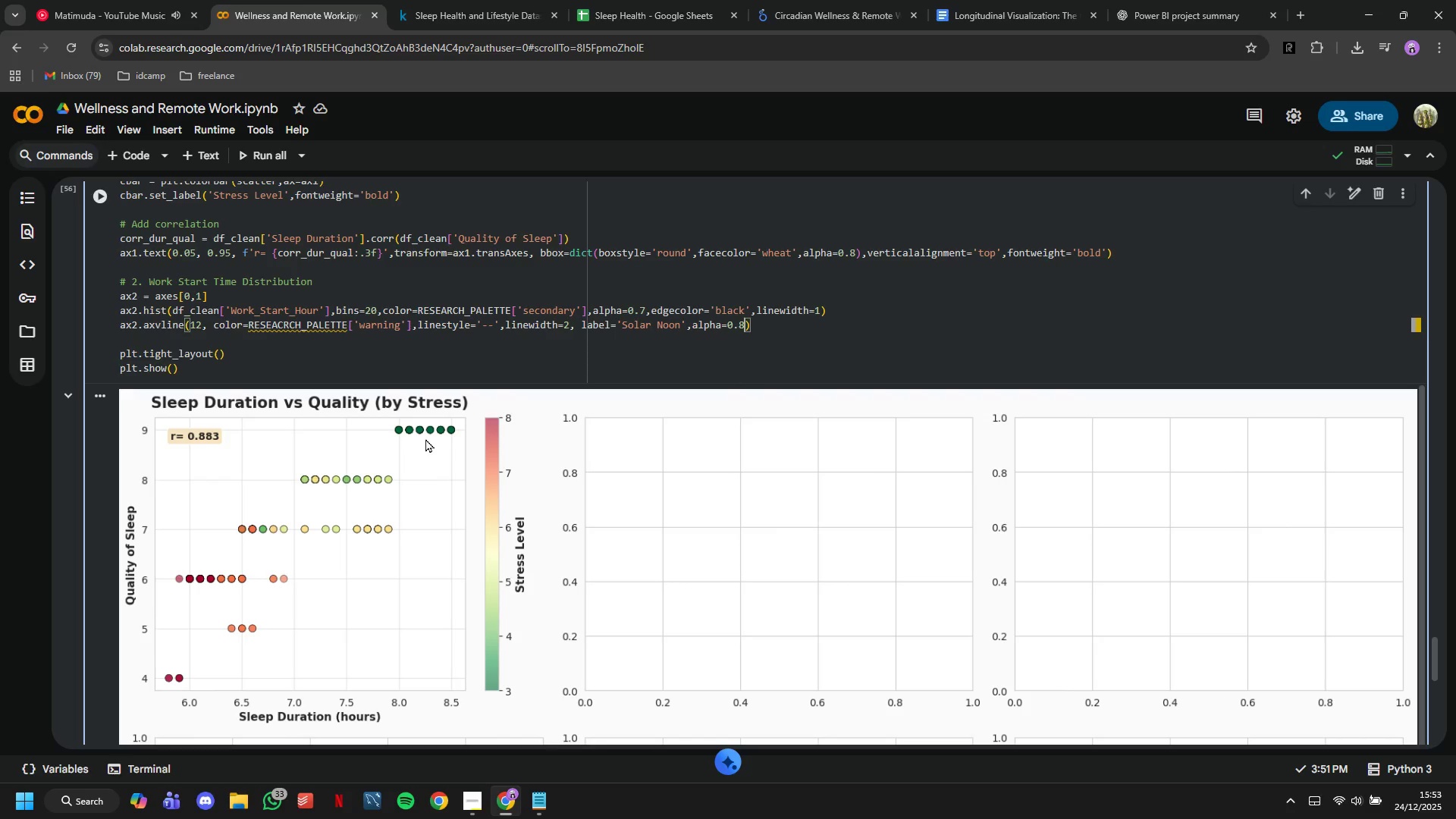 
key(ArrowRight)
 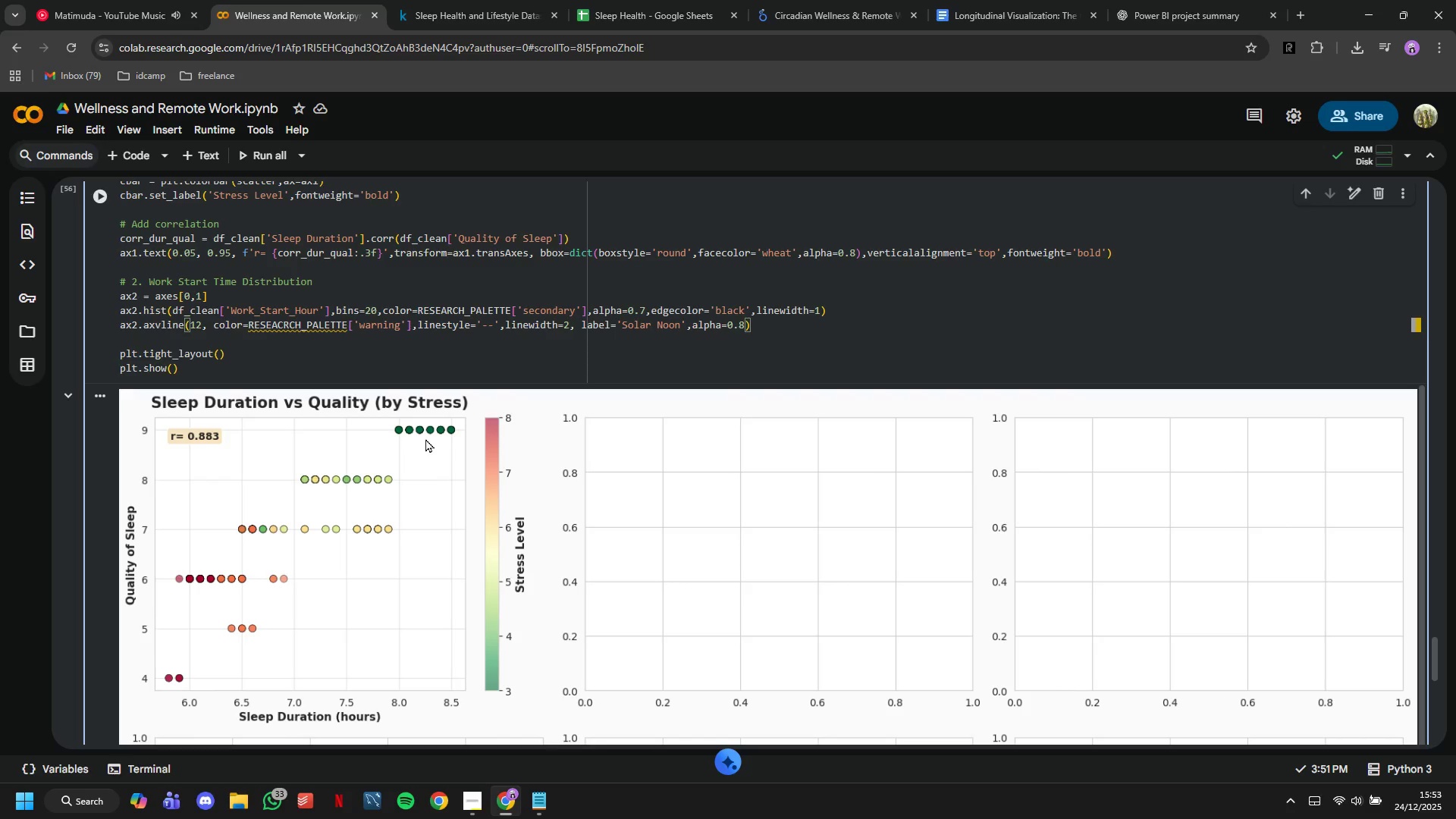 
key(Enter)
 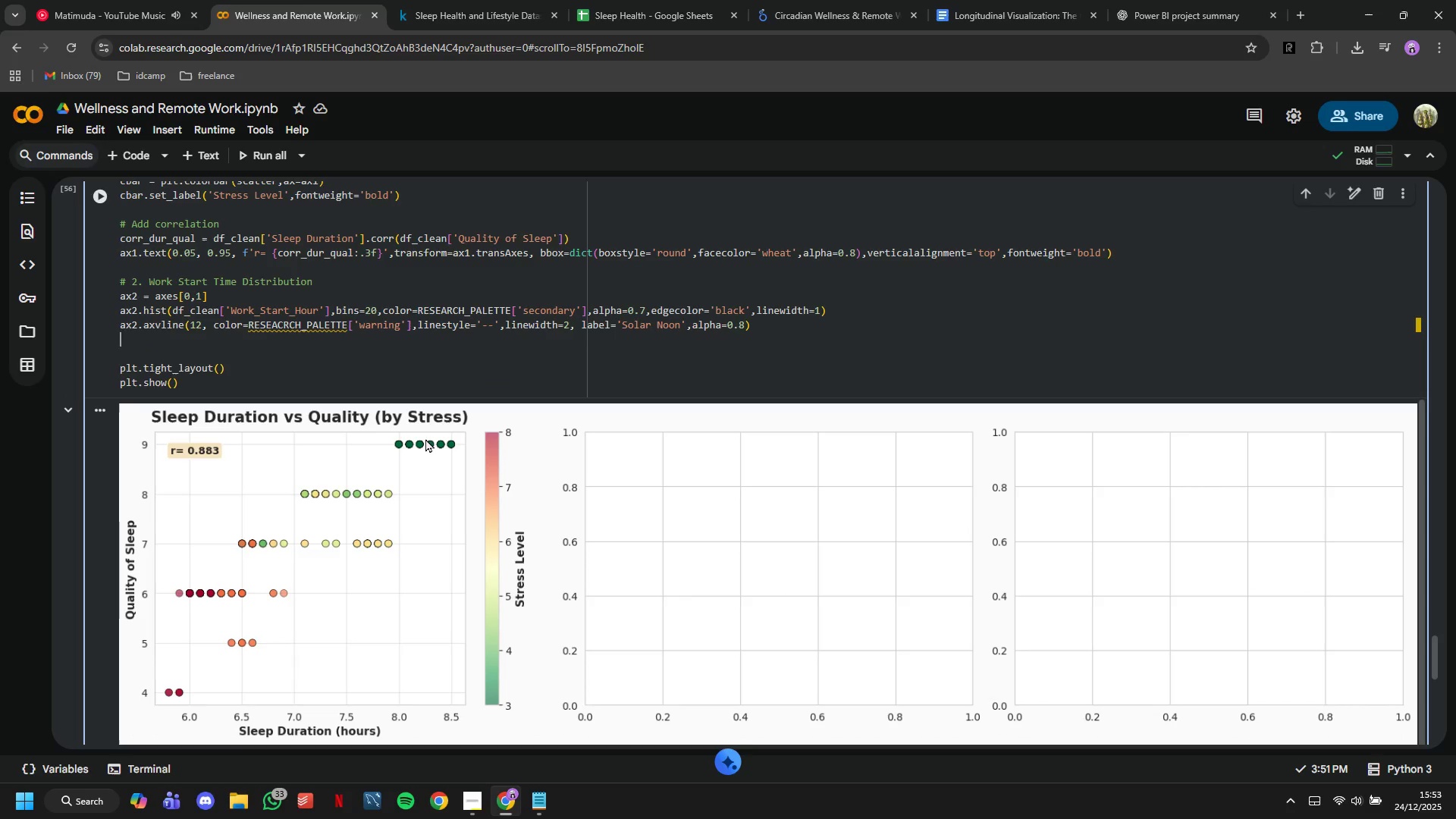 
type(ax2.set_xlabel([)
key(Backspace)
type('Work Start Hour)
 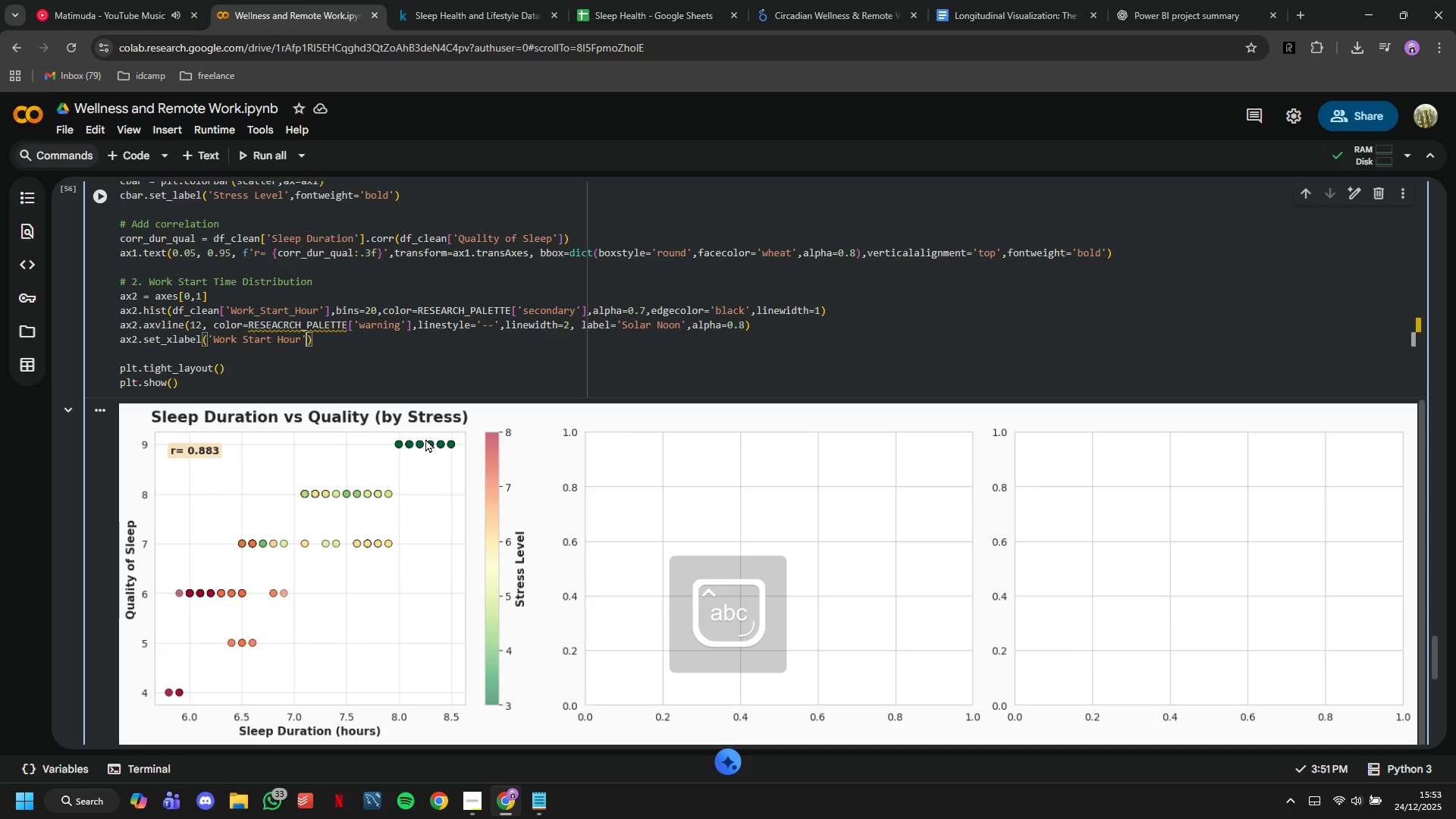 
 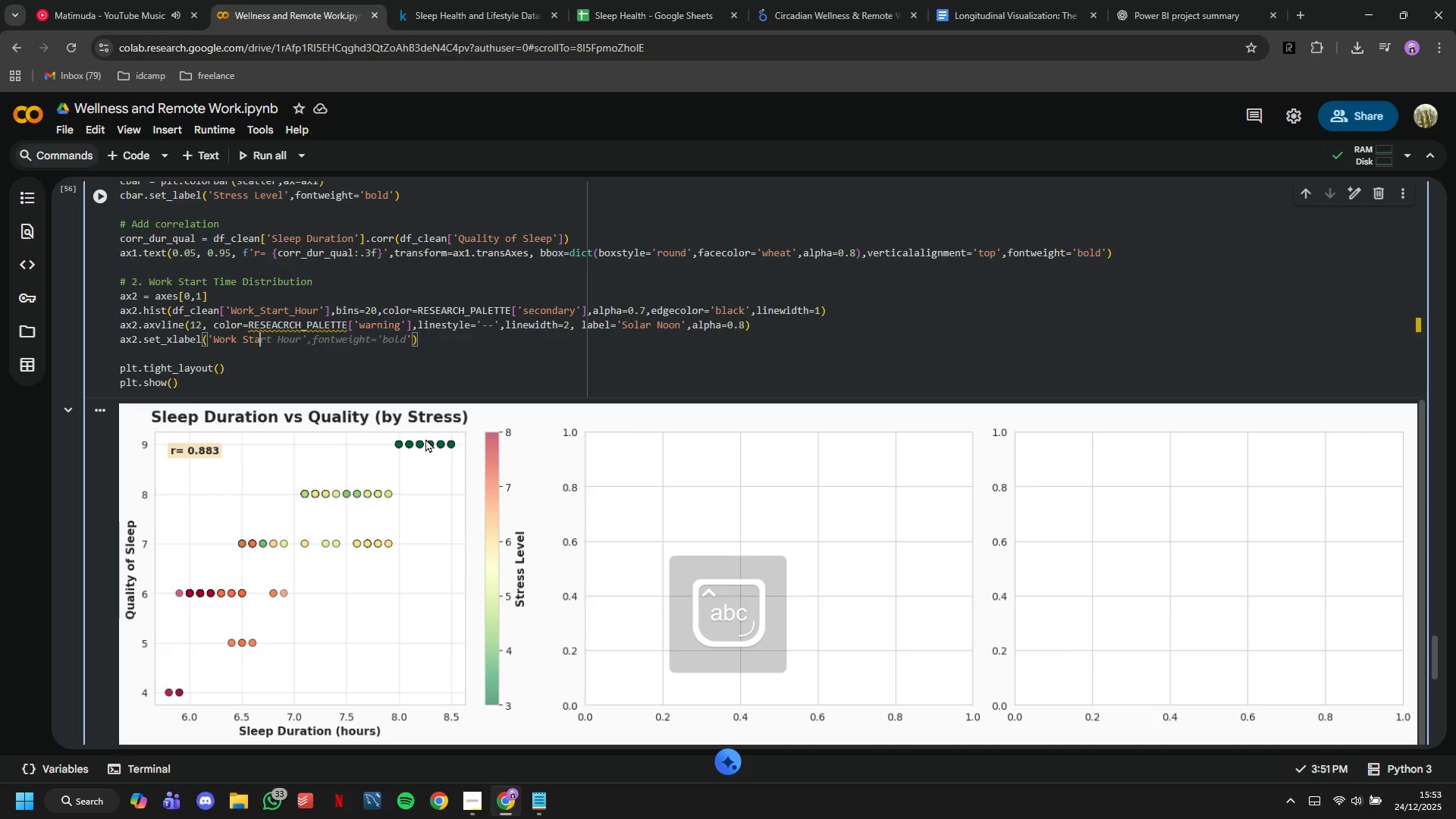 
key(ArrowRight)
 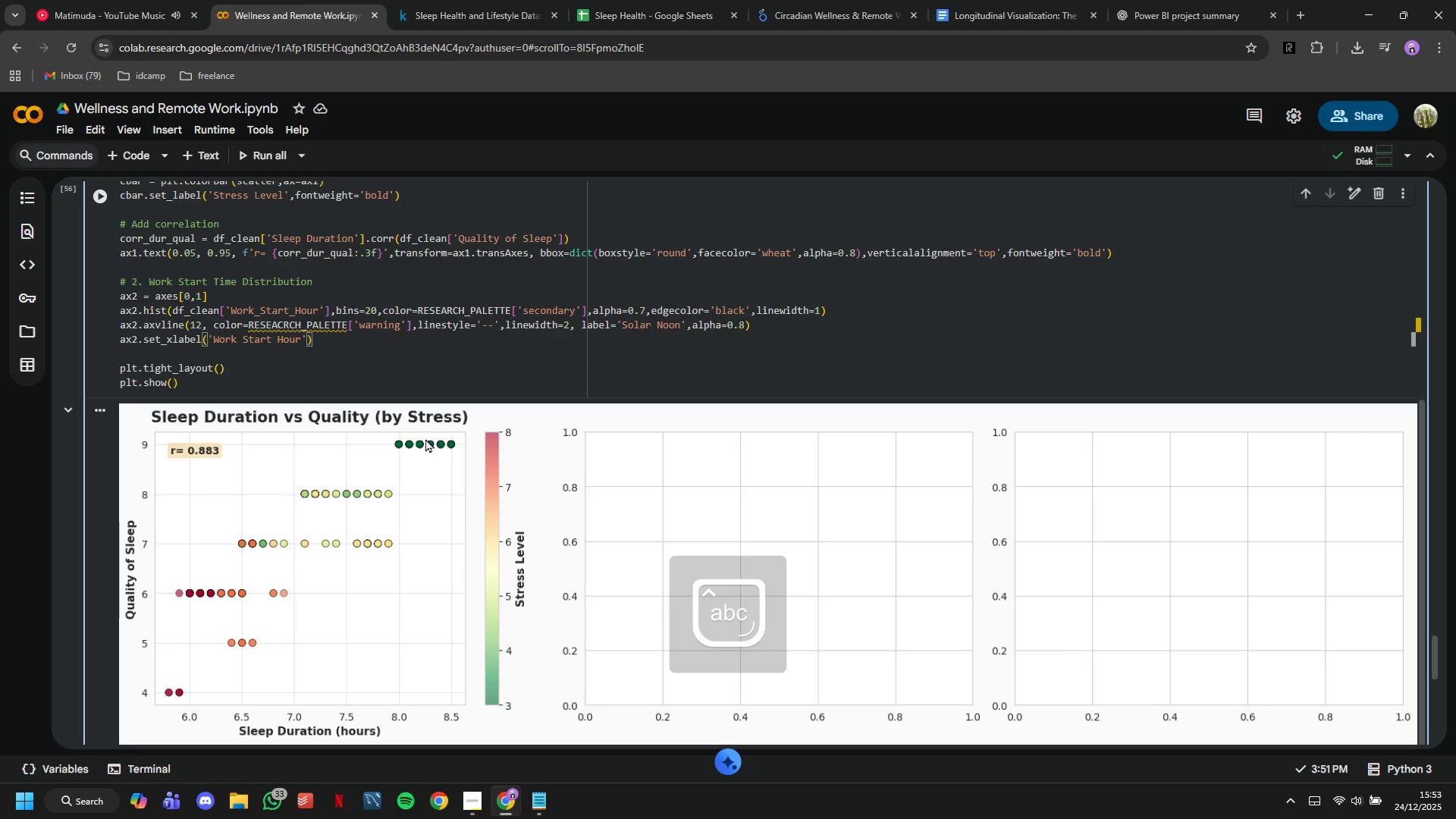 
type(,fontweight='bold)
 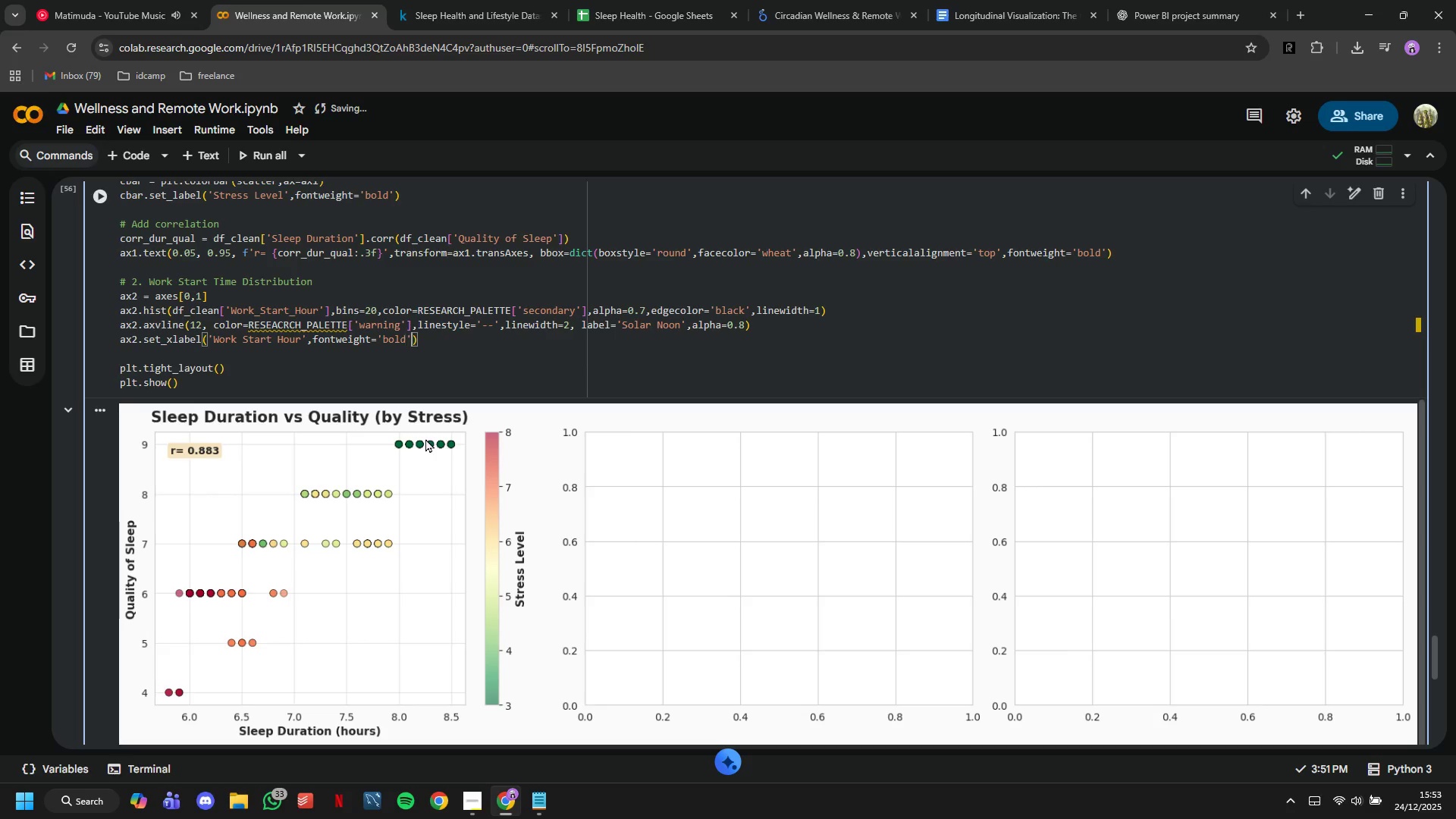 
key(ArrowRight)
 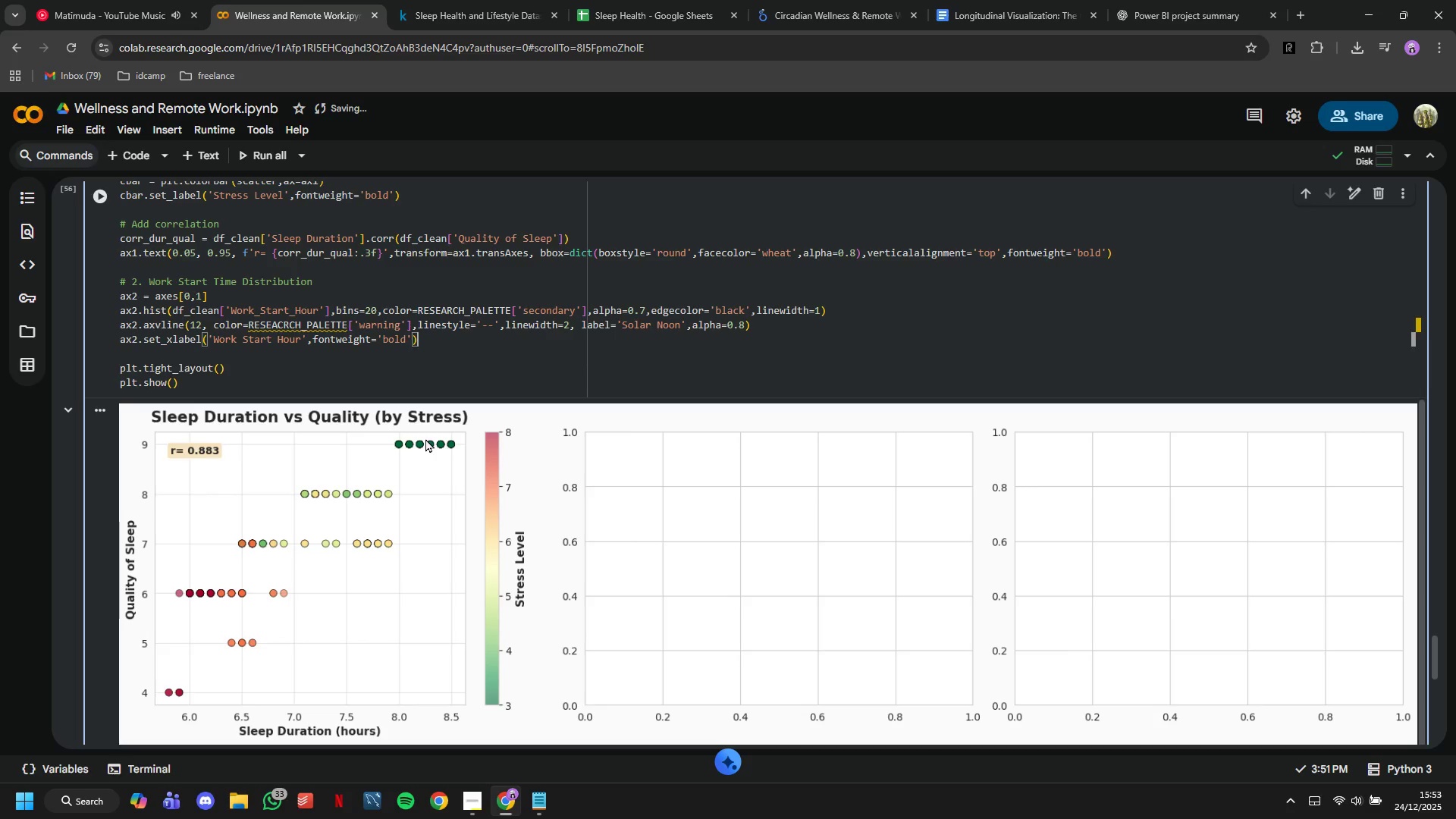 
key(ArrowRight)
 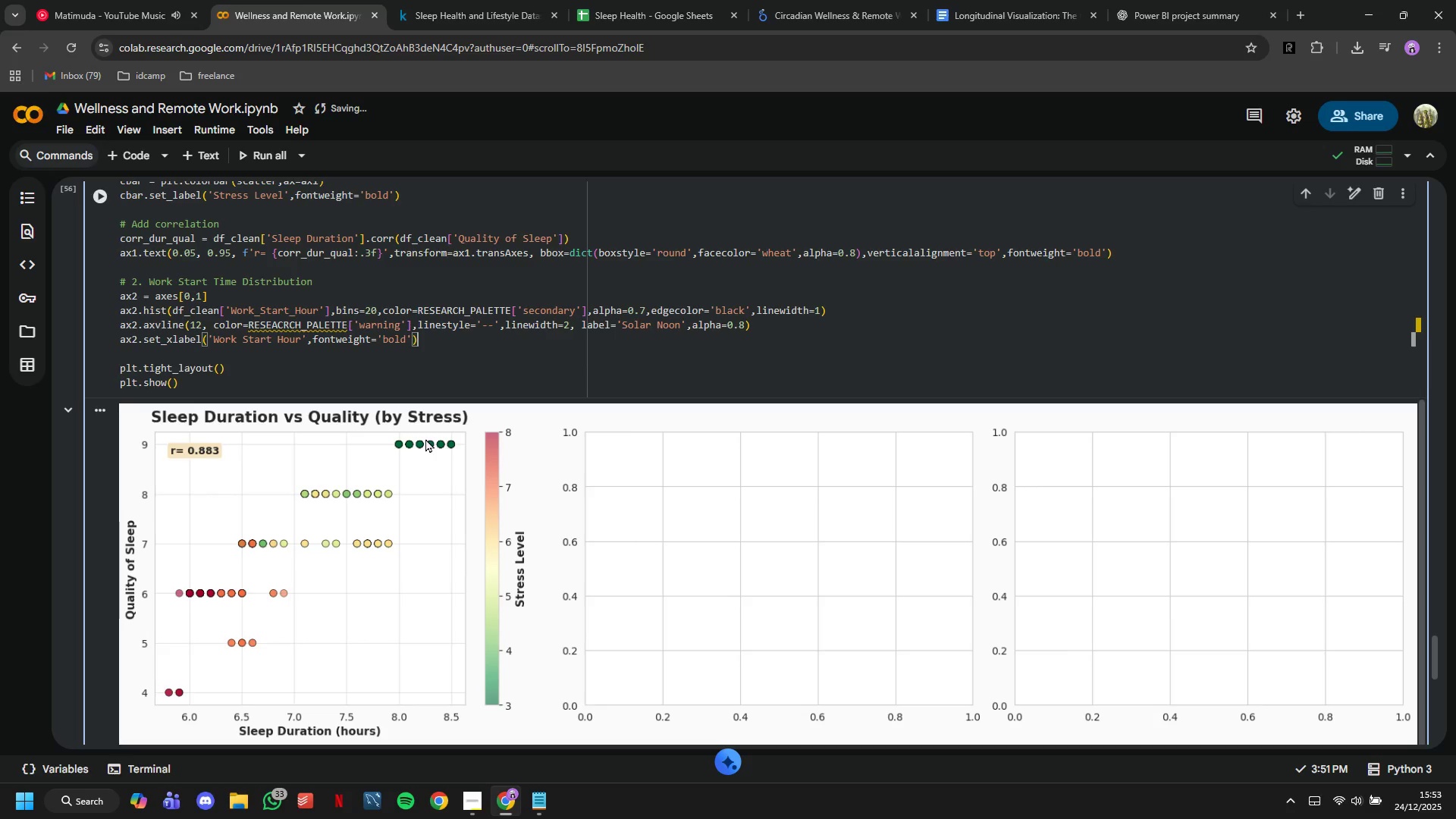 
key(Enter)
 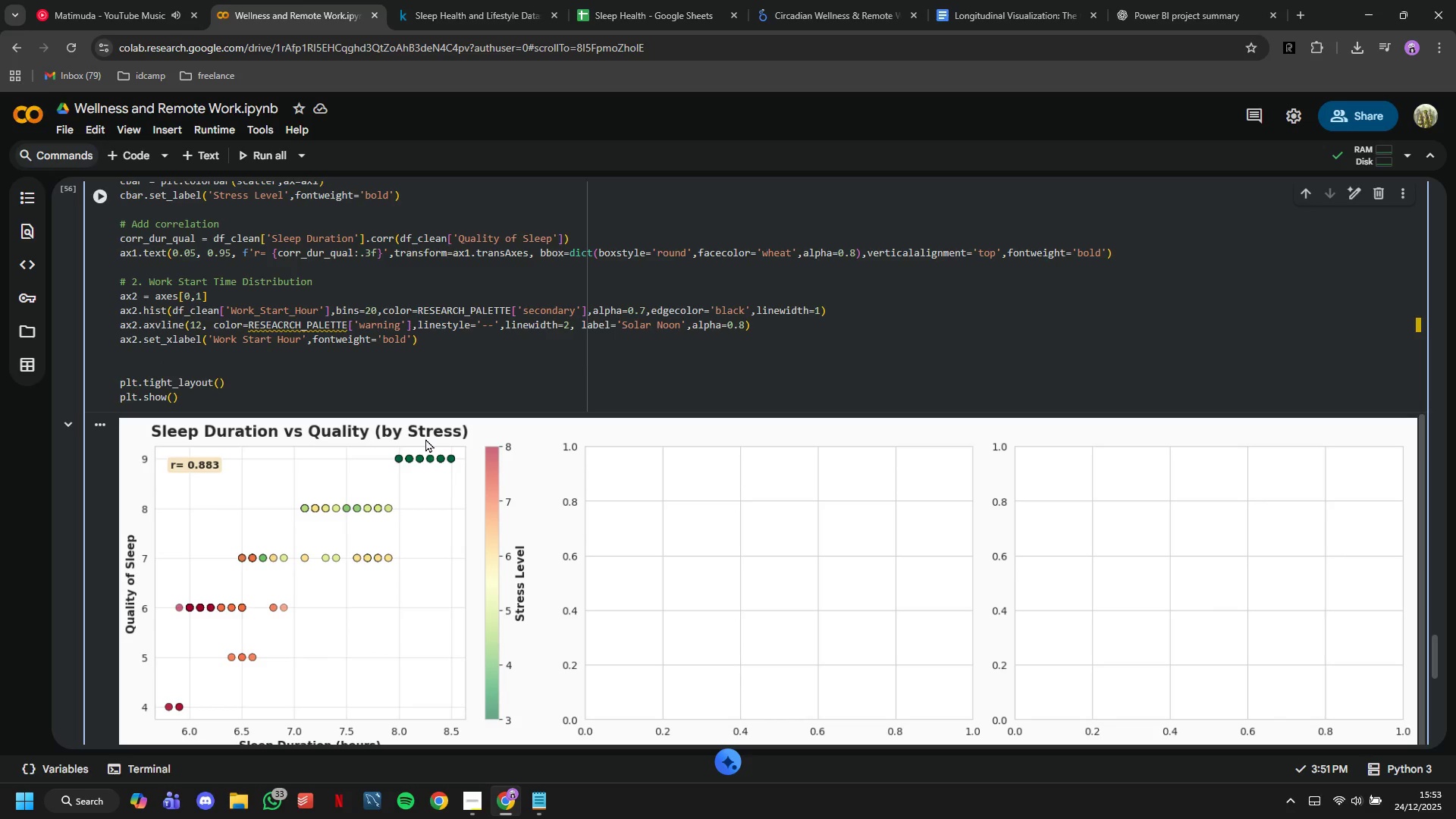 
type(ax2.set_ylabel('Frequec)
key(Backspace)
type(ncy)
 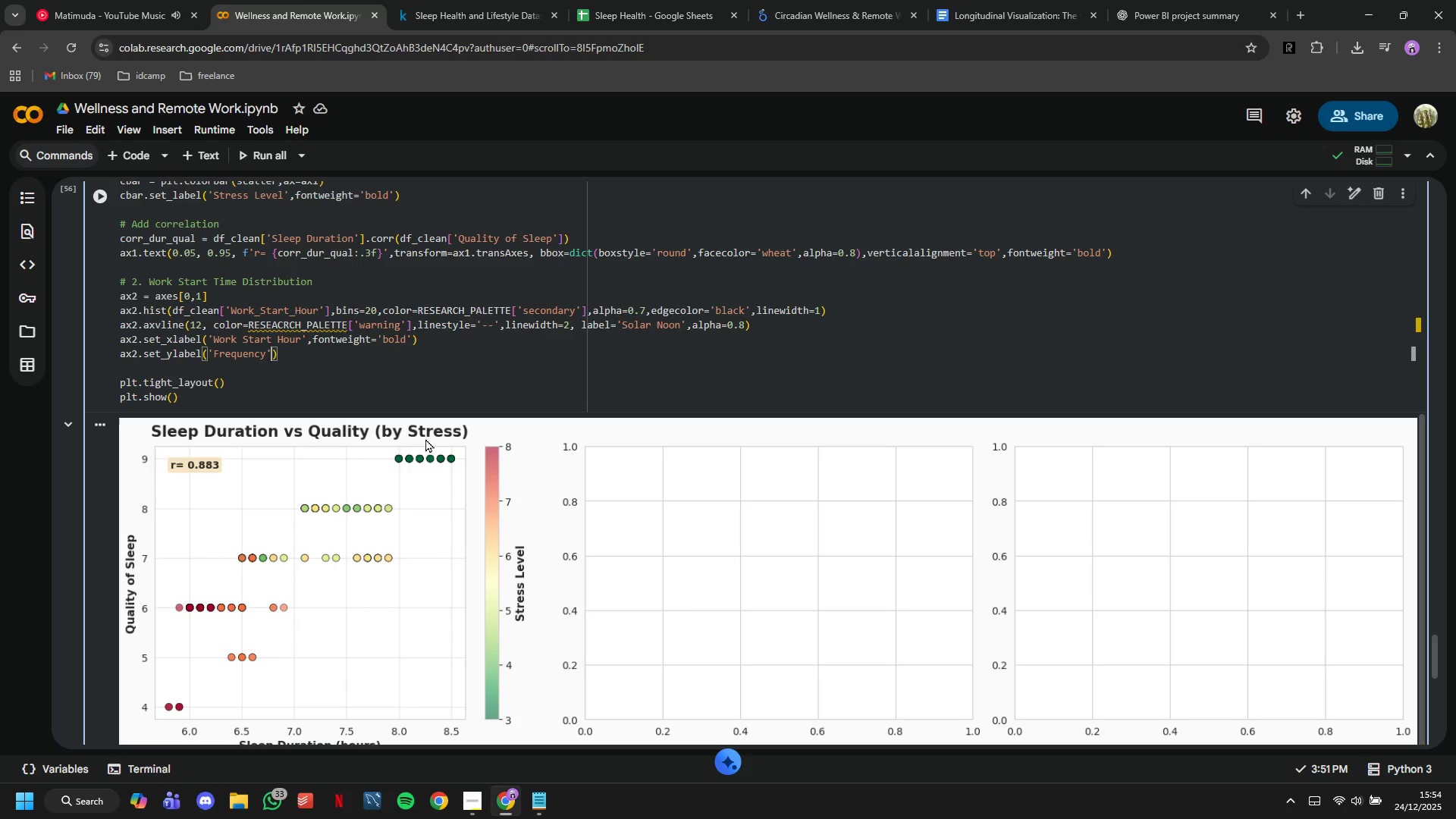 
 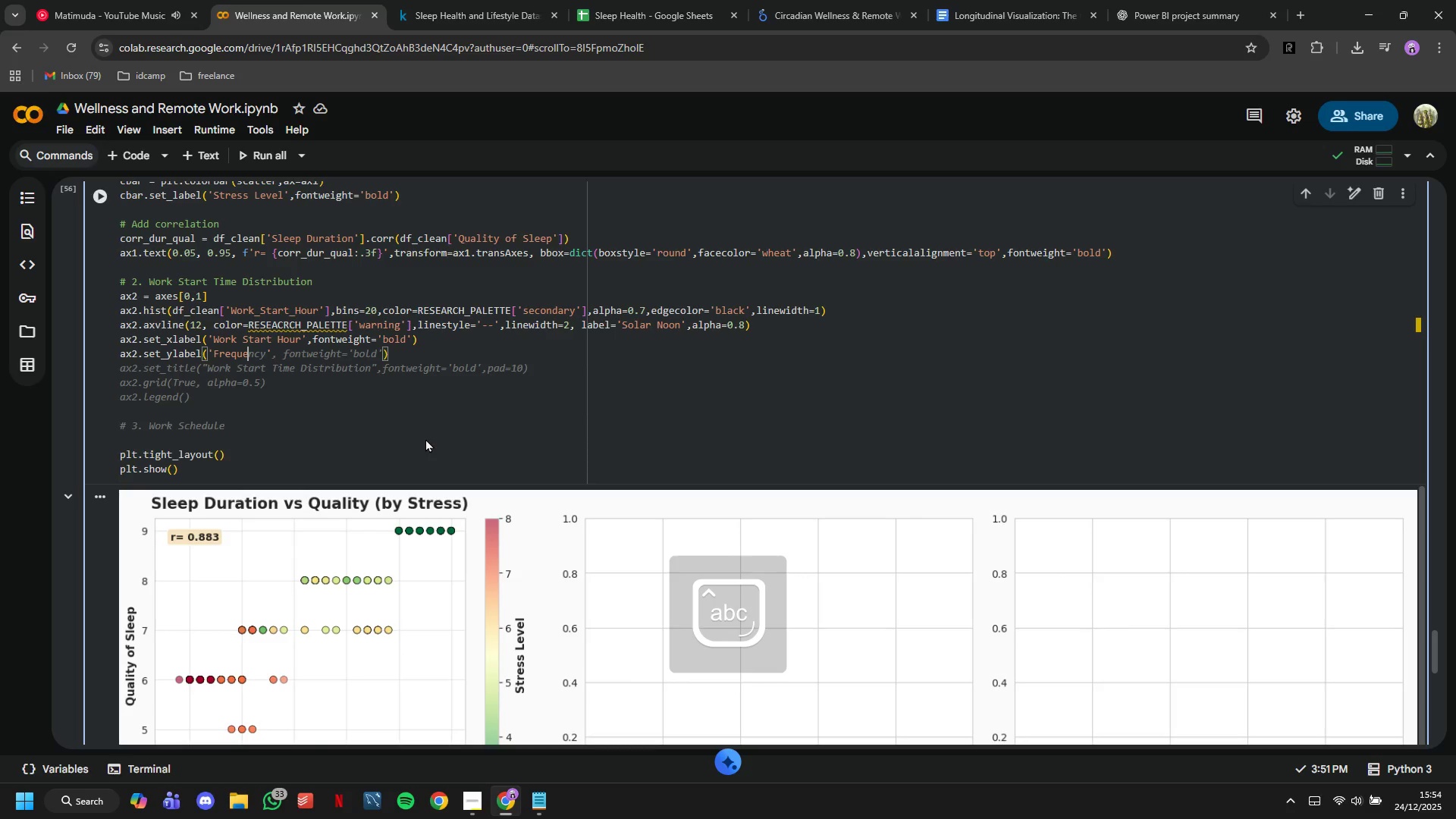 
key(ArrowRight)
 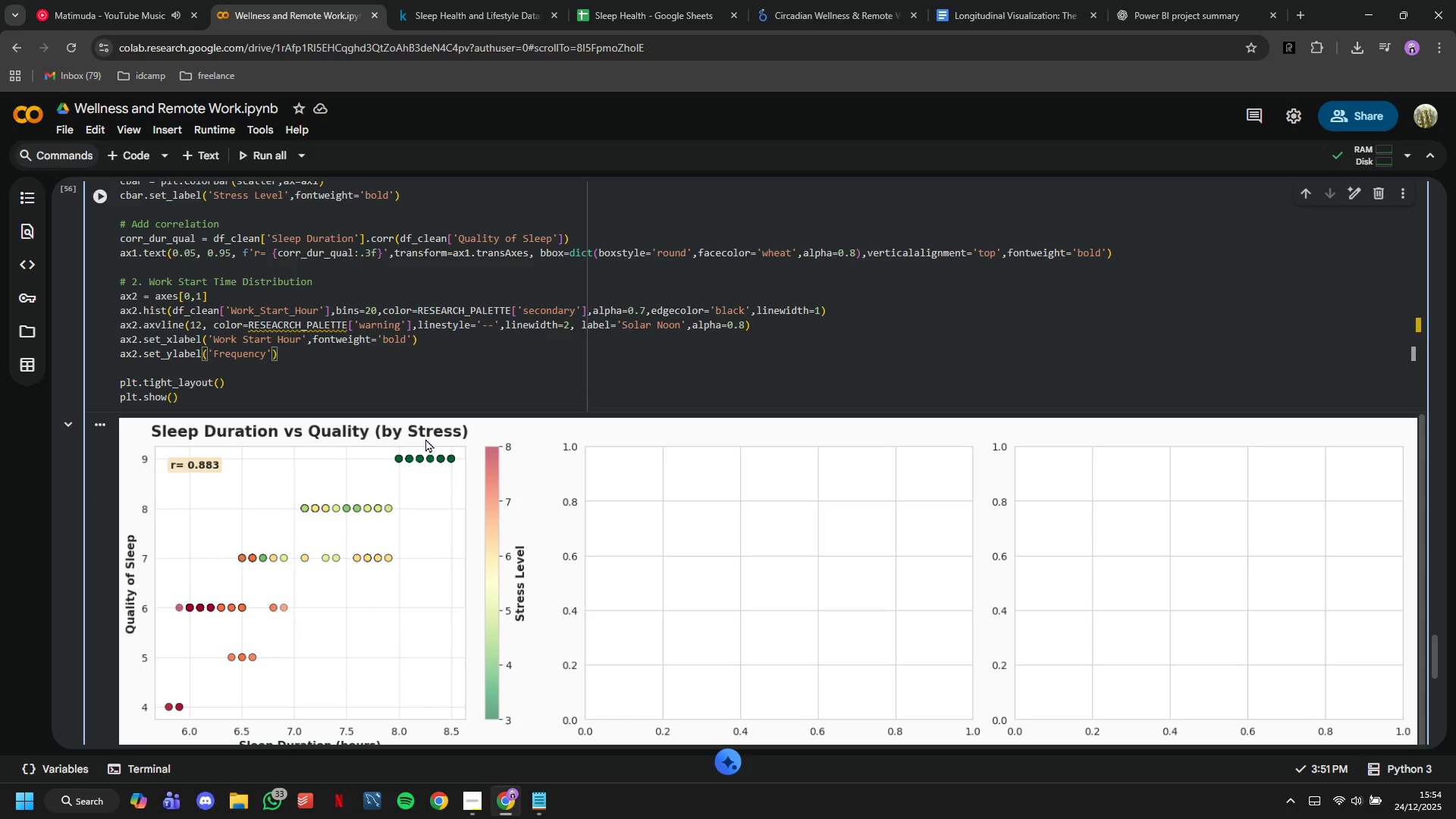 
type(, fontweight='bold)
 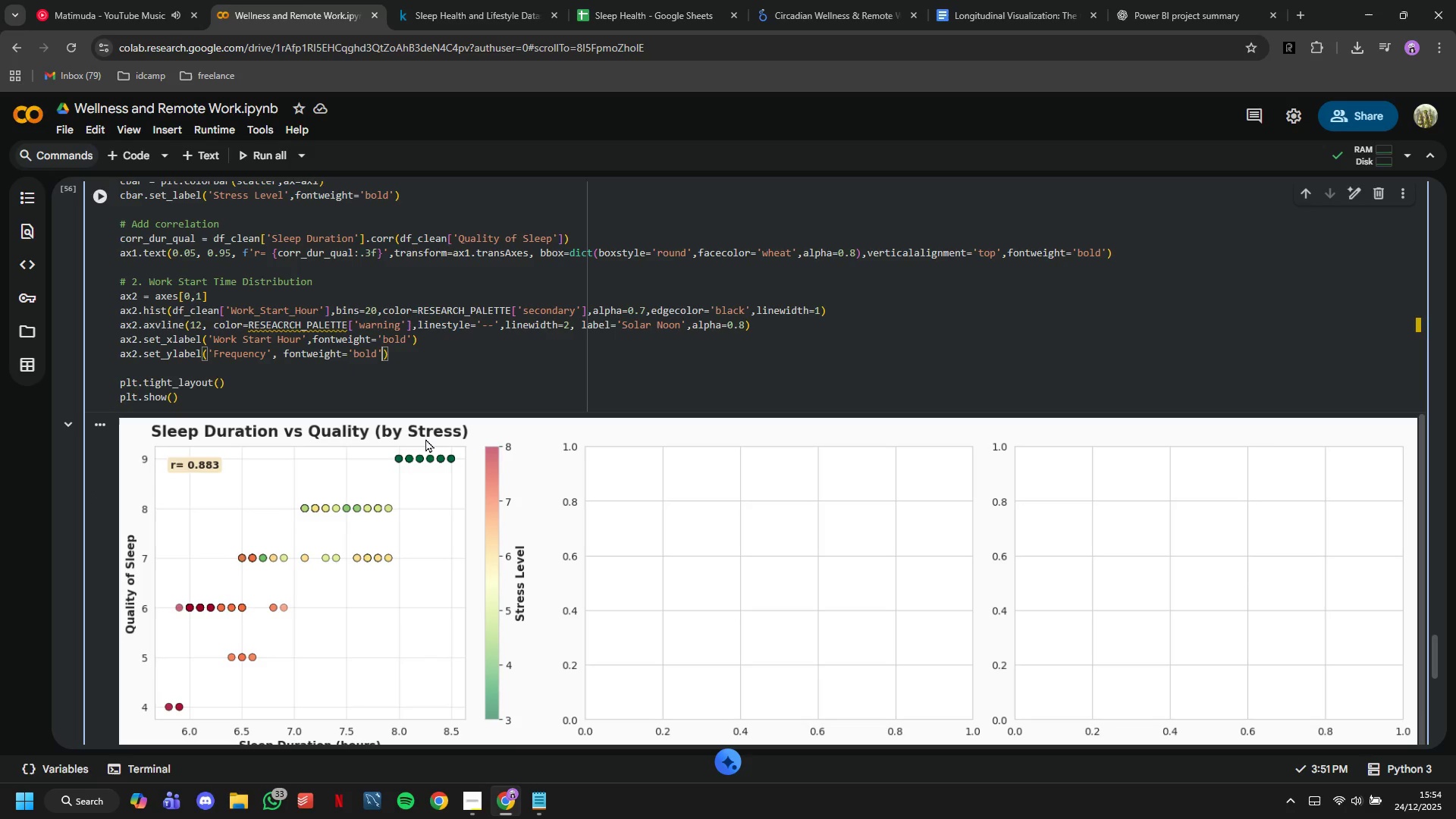 
key(ArrowRight)
 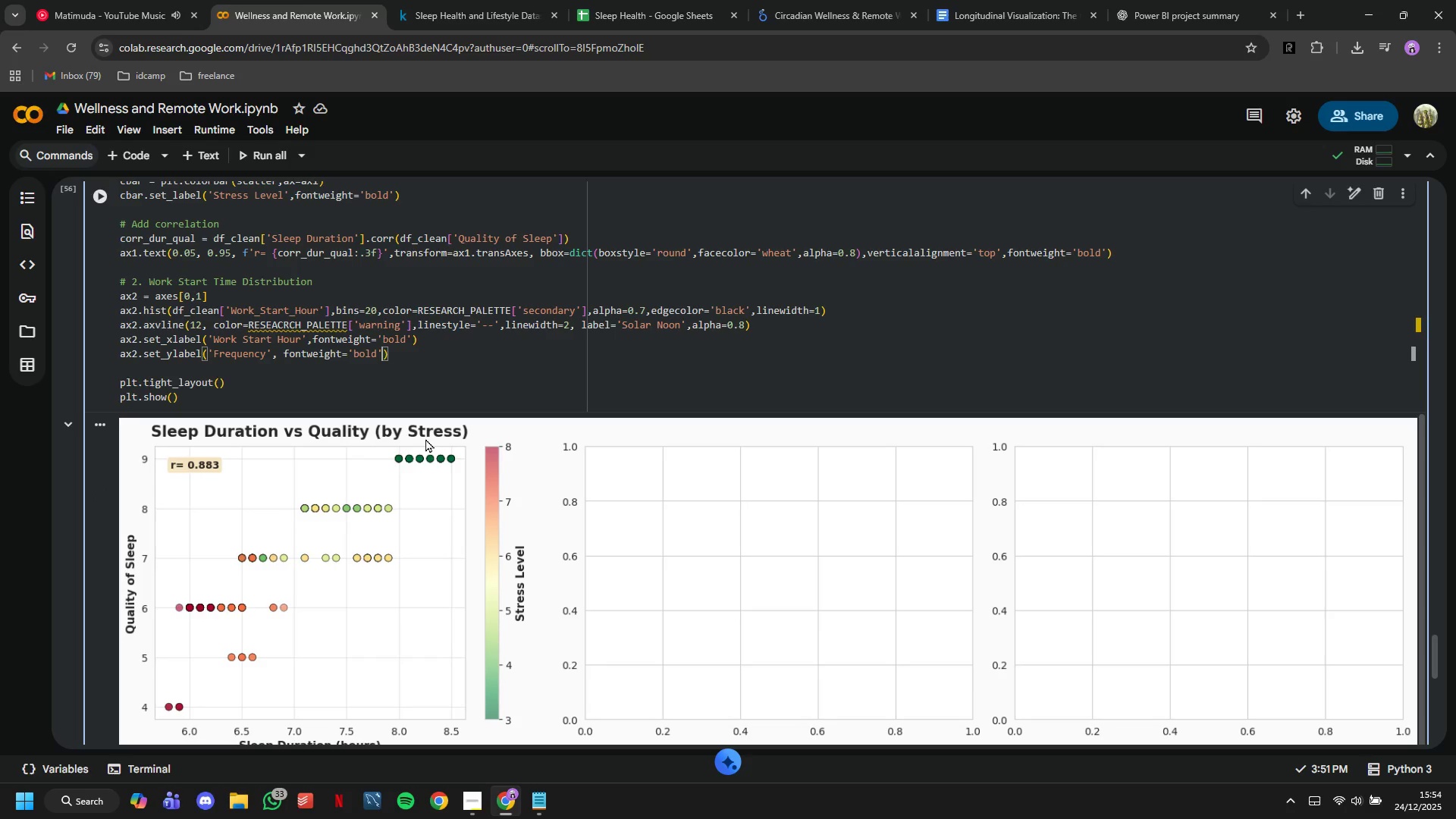 
key(ArrowRight)
 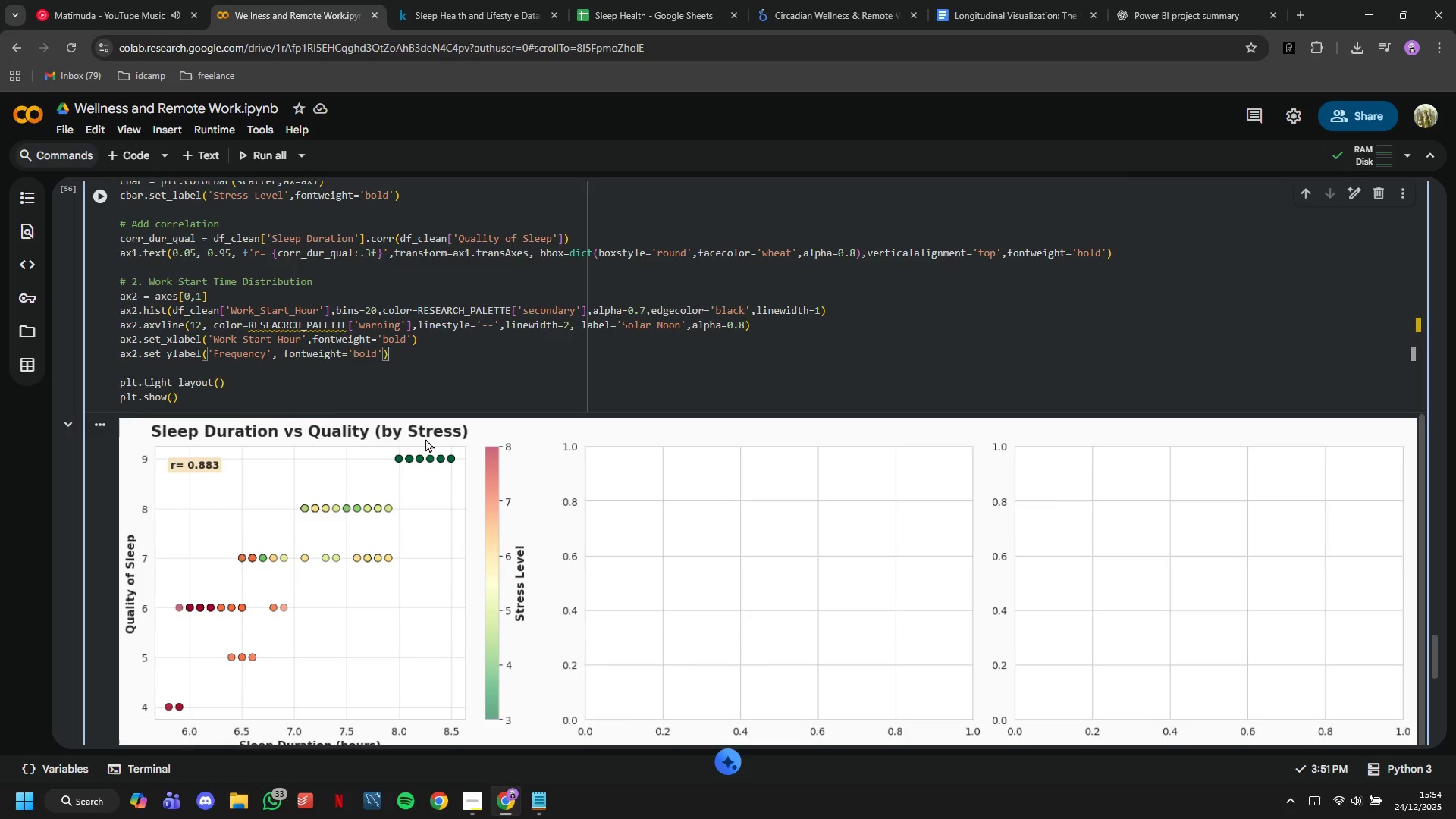 
key(Enter)
 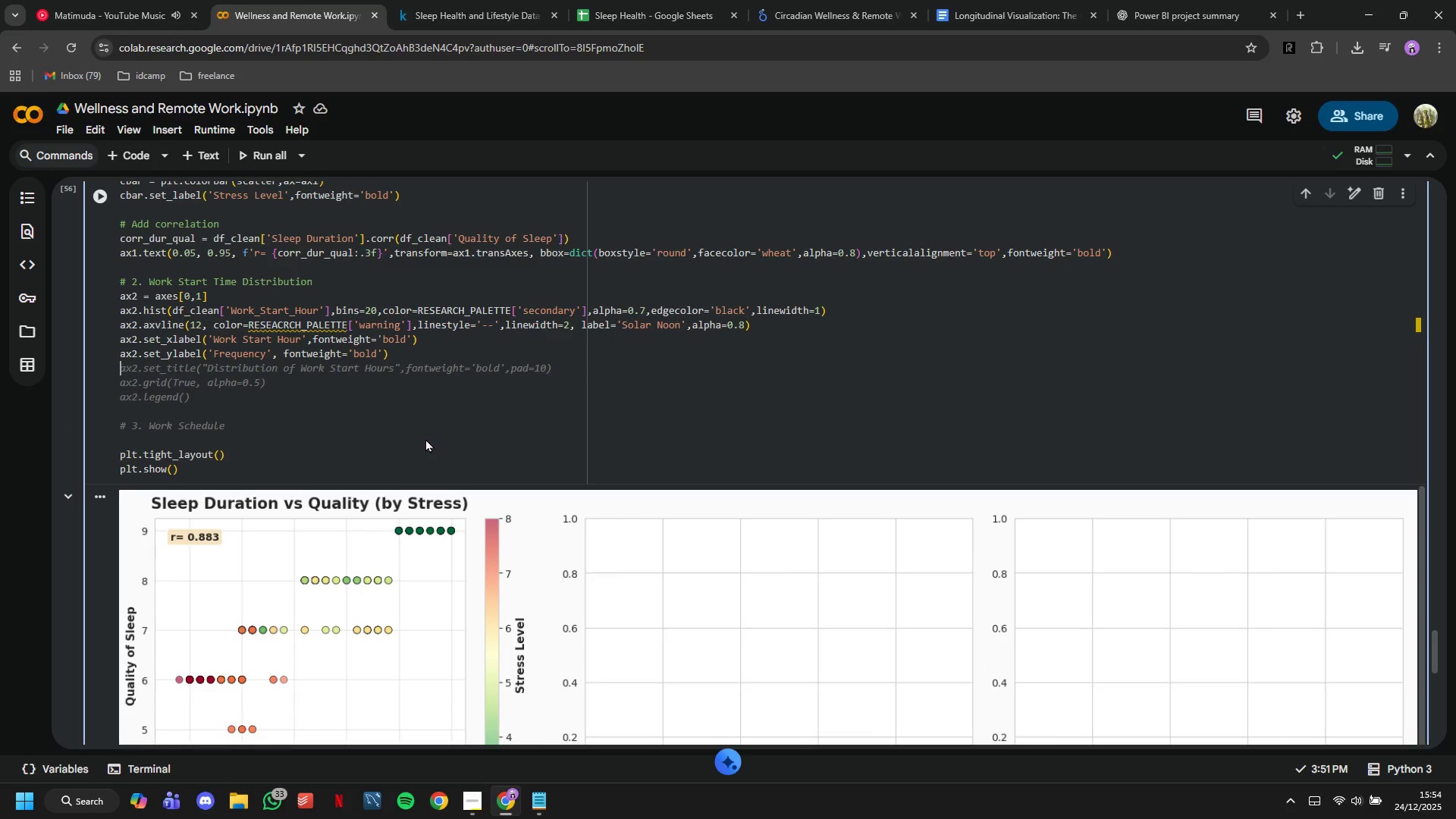 
type(ax2.set_title(')
key(Backspace)
type(" D)
key(Backspace)
key(Backspace)
type(Distribution of Wp)
key(Backspace)
type(ork Srat)
key(Backspace)
key(Backspace)
key(Backspace)
type(tart Times)
 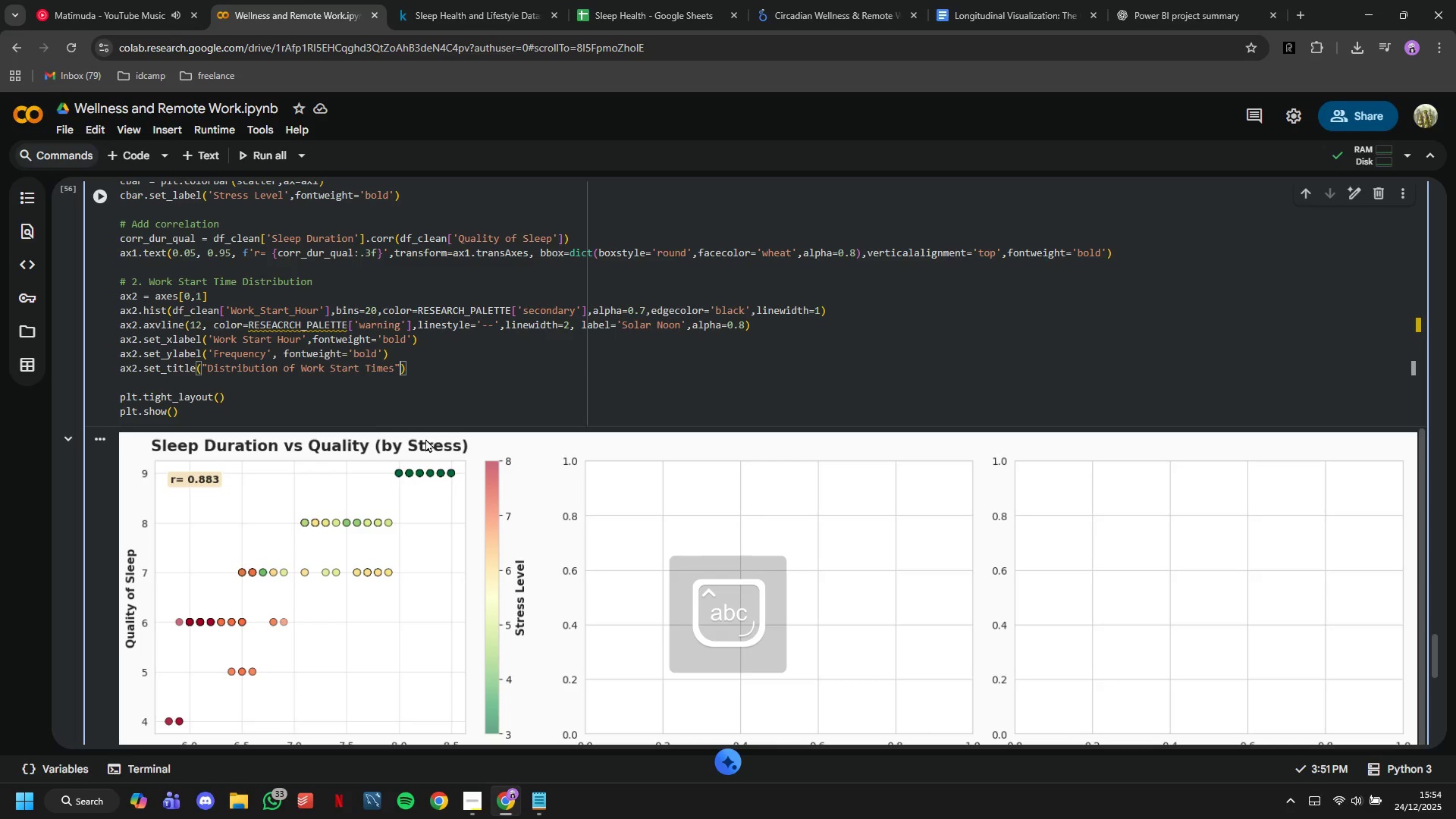 
 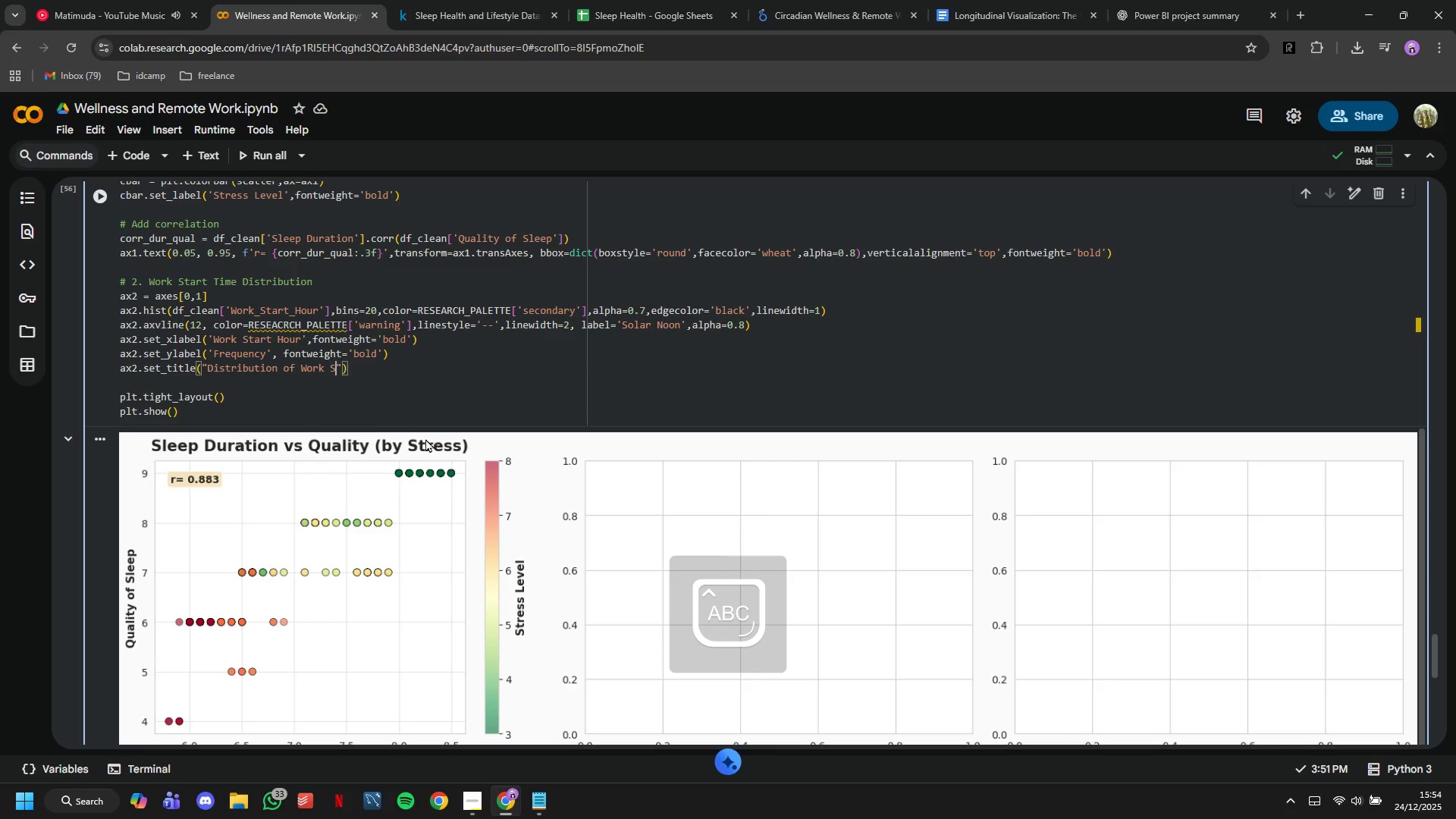 
key(ArrowRight)
 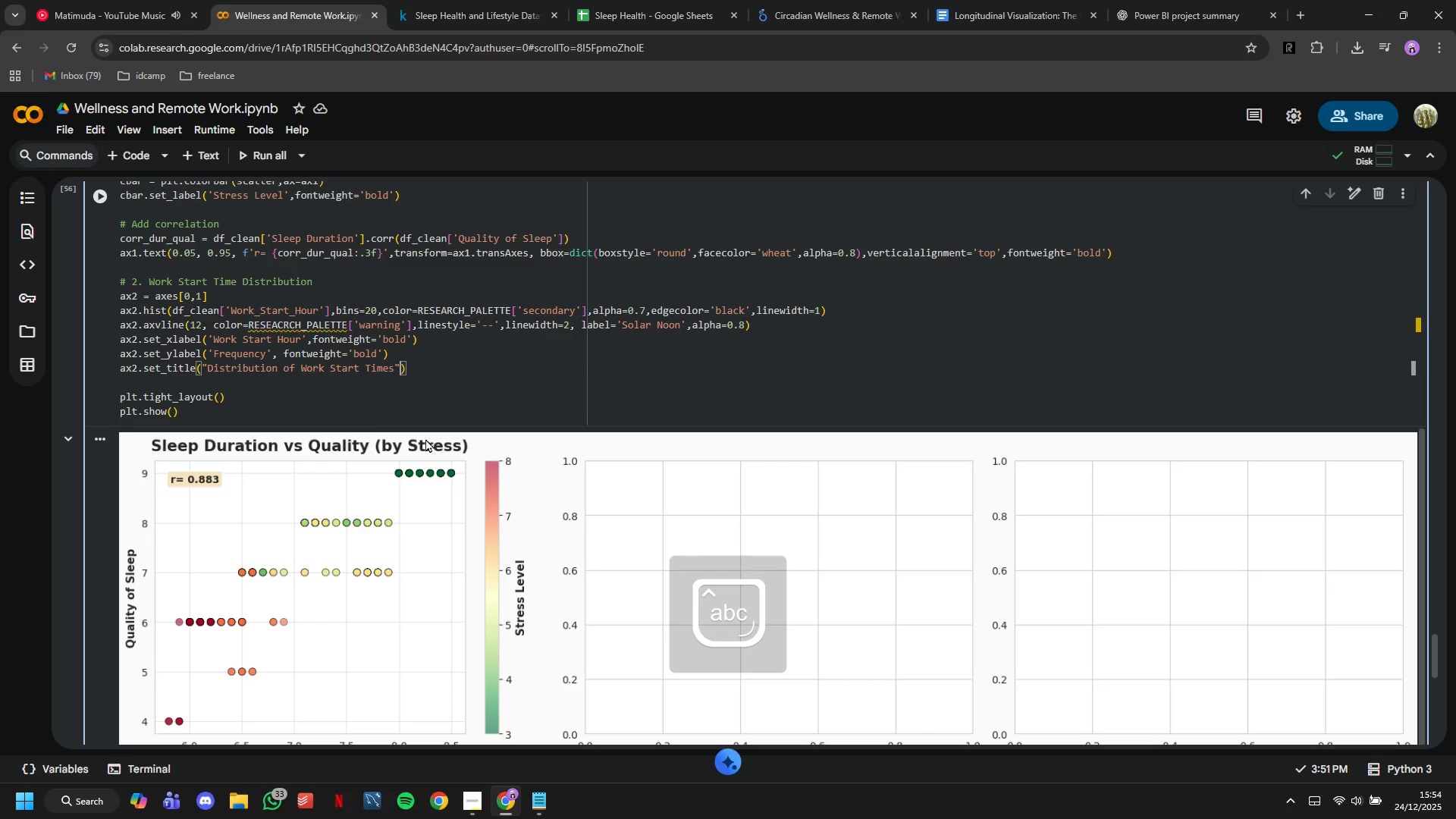 
type(,fontweight='bold)
 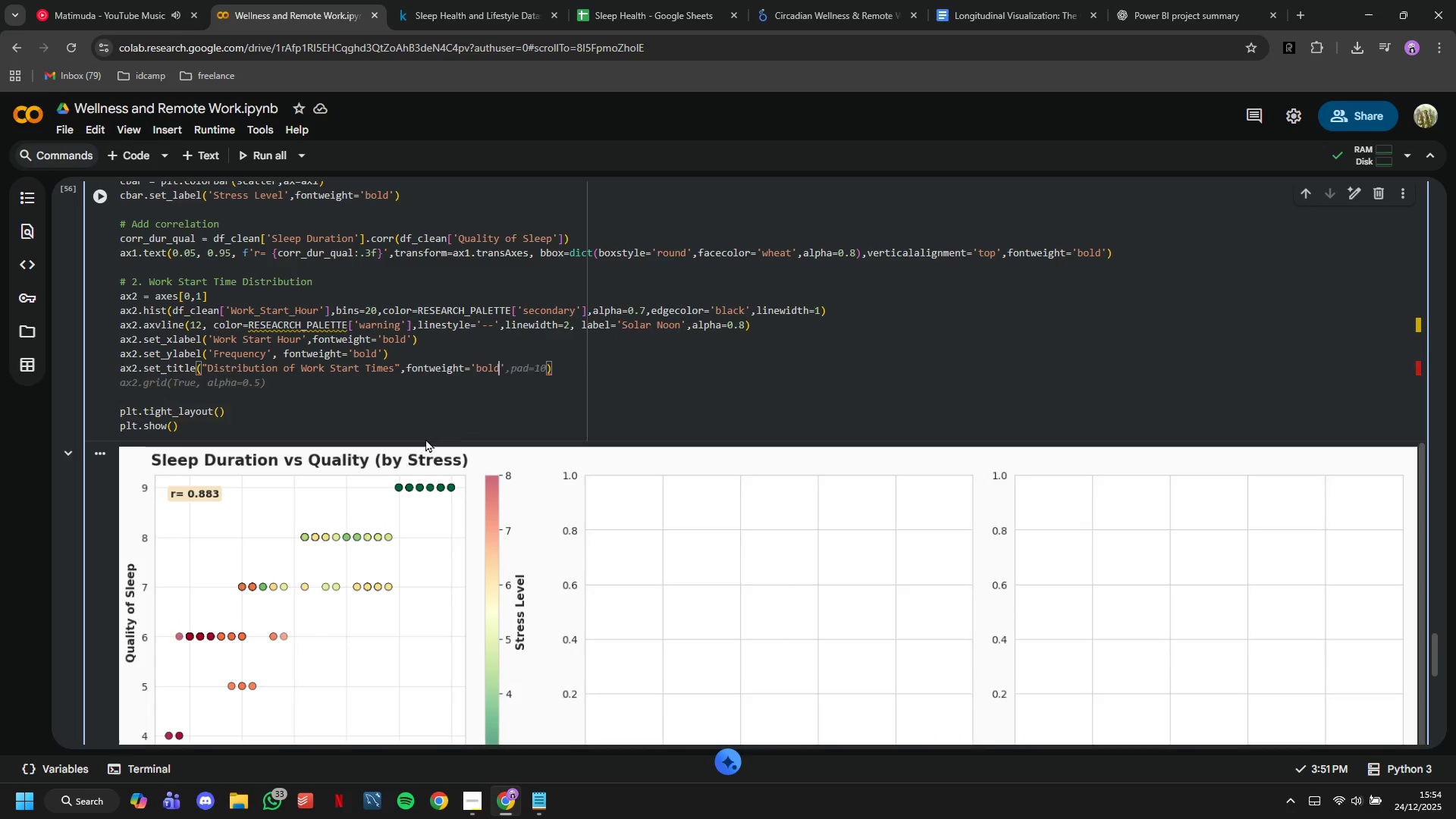 
key(ArrowRight)
 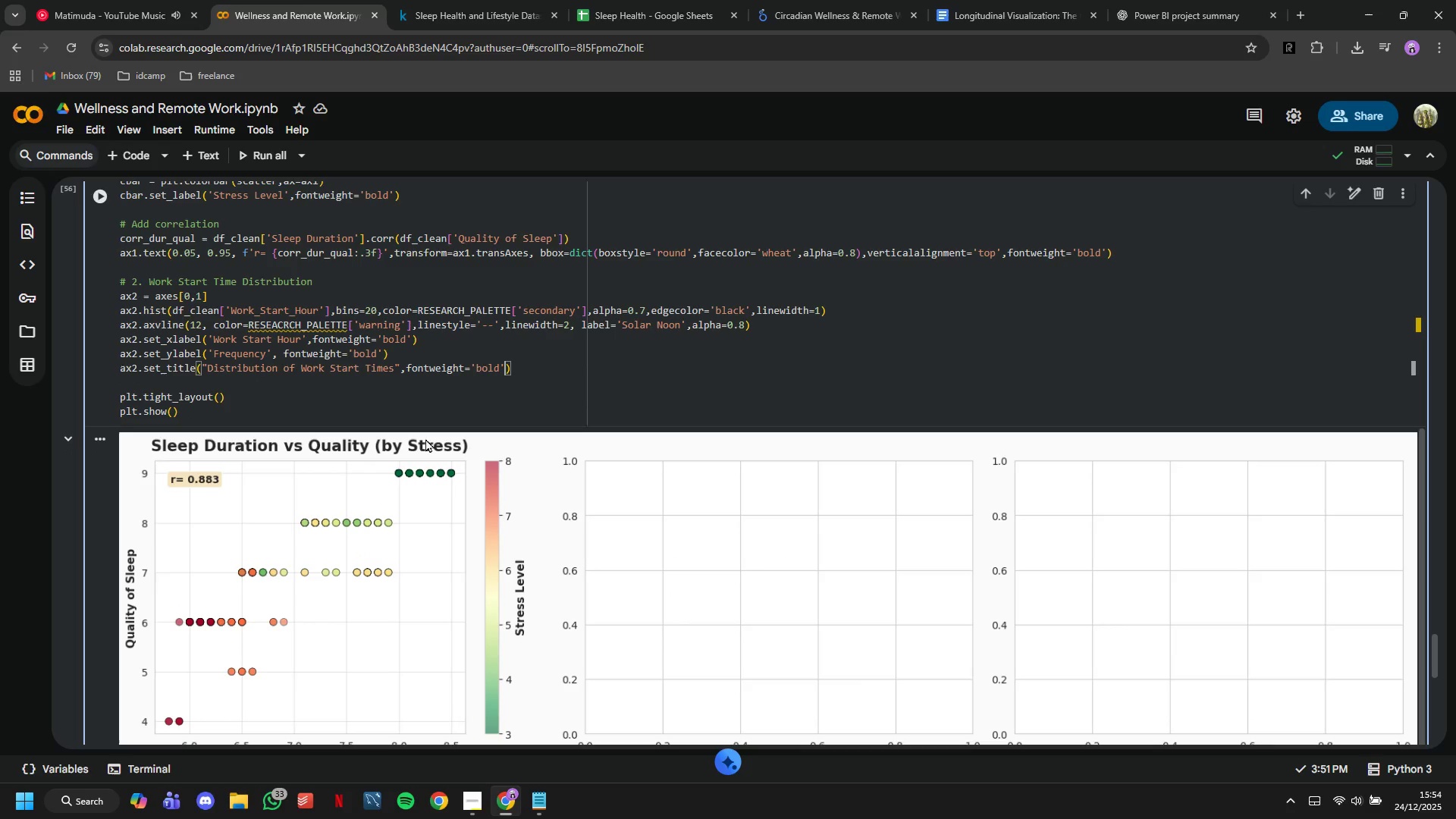 
type(,pad-=)
key(Backspace)
key(Backspace)
type(=10)
 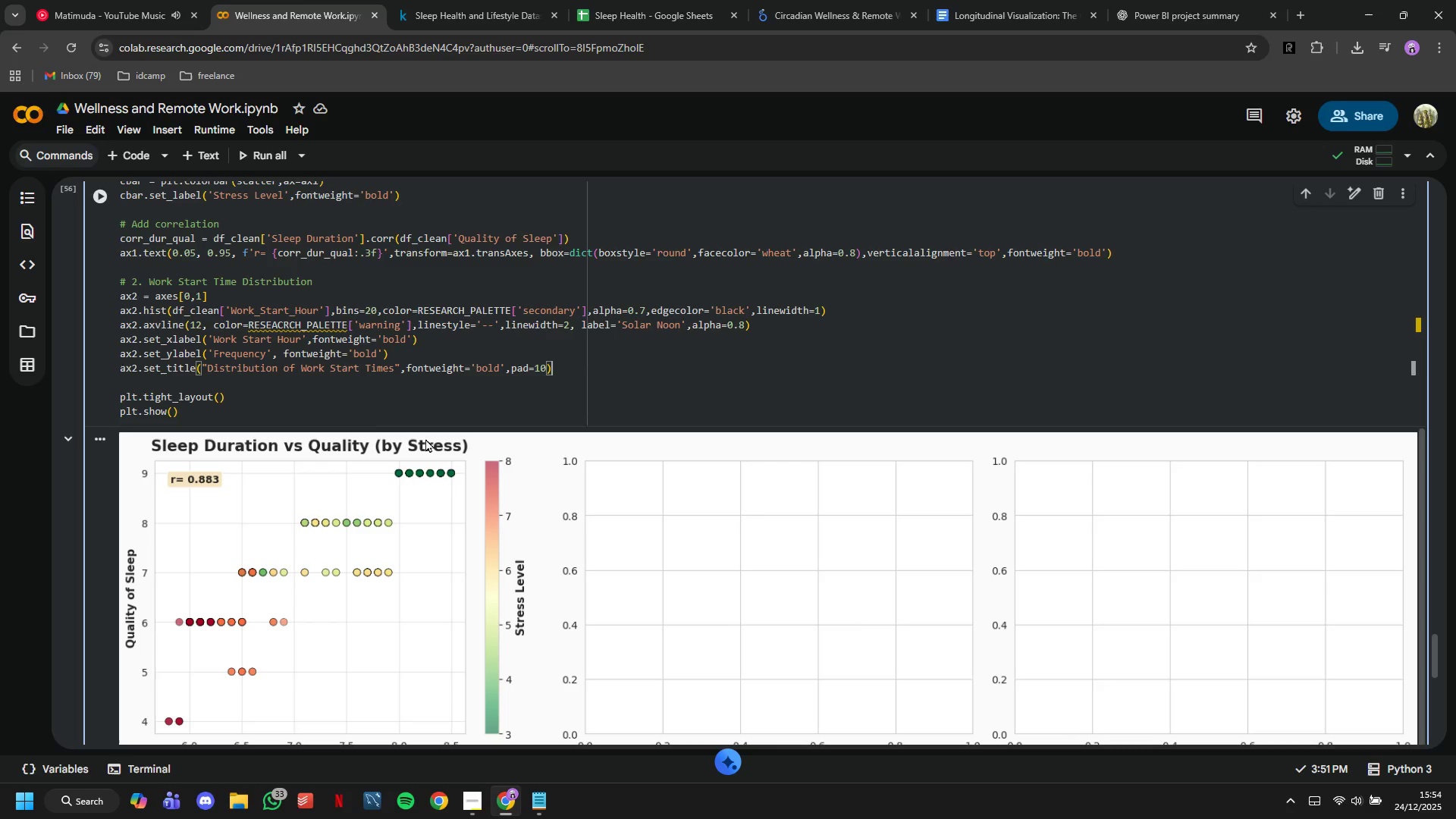 
key(ArrowRight)
 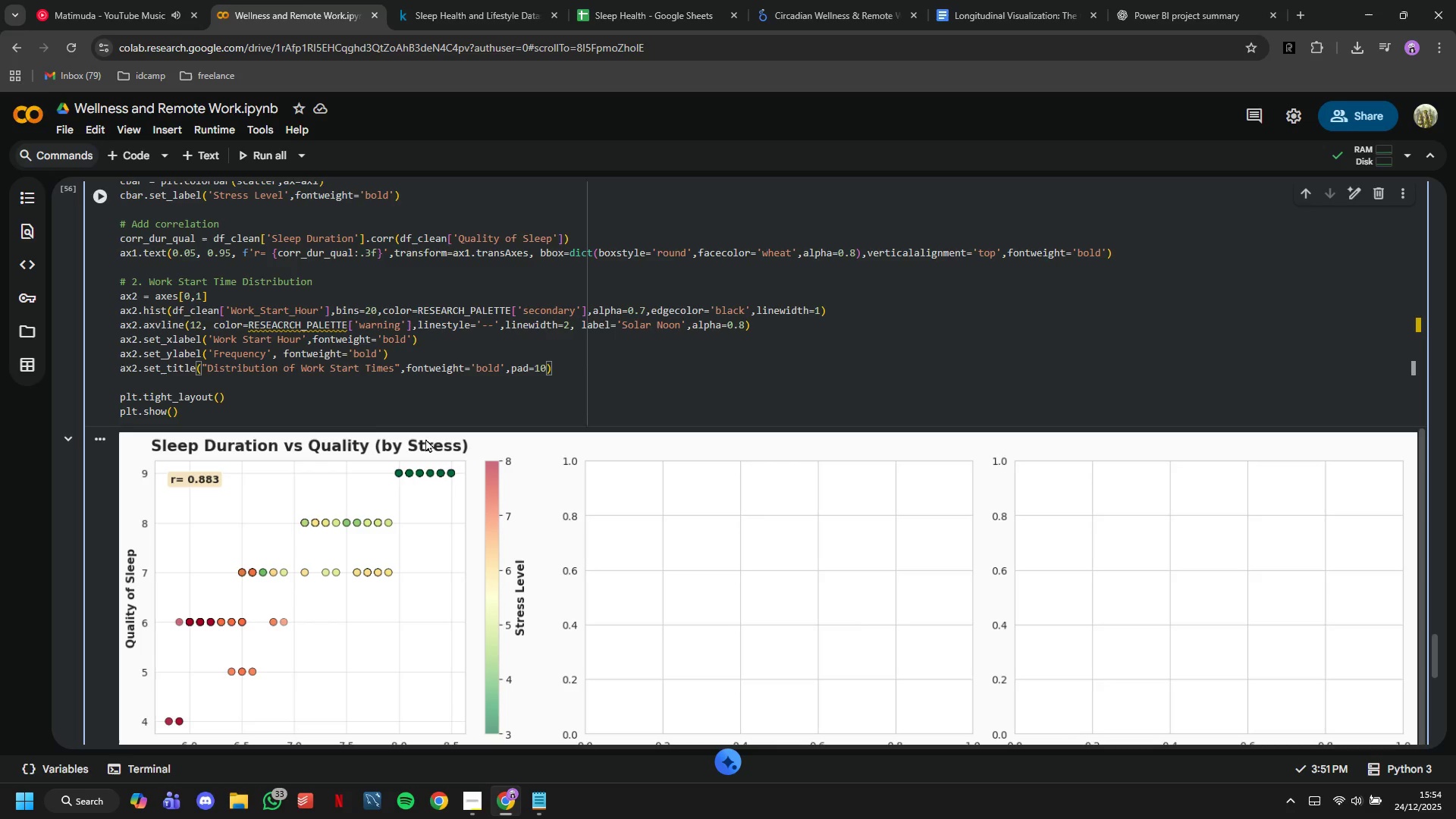 
key(Enter)
 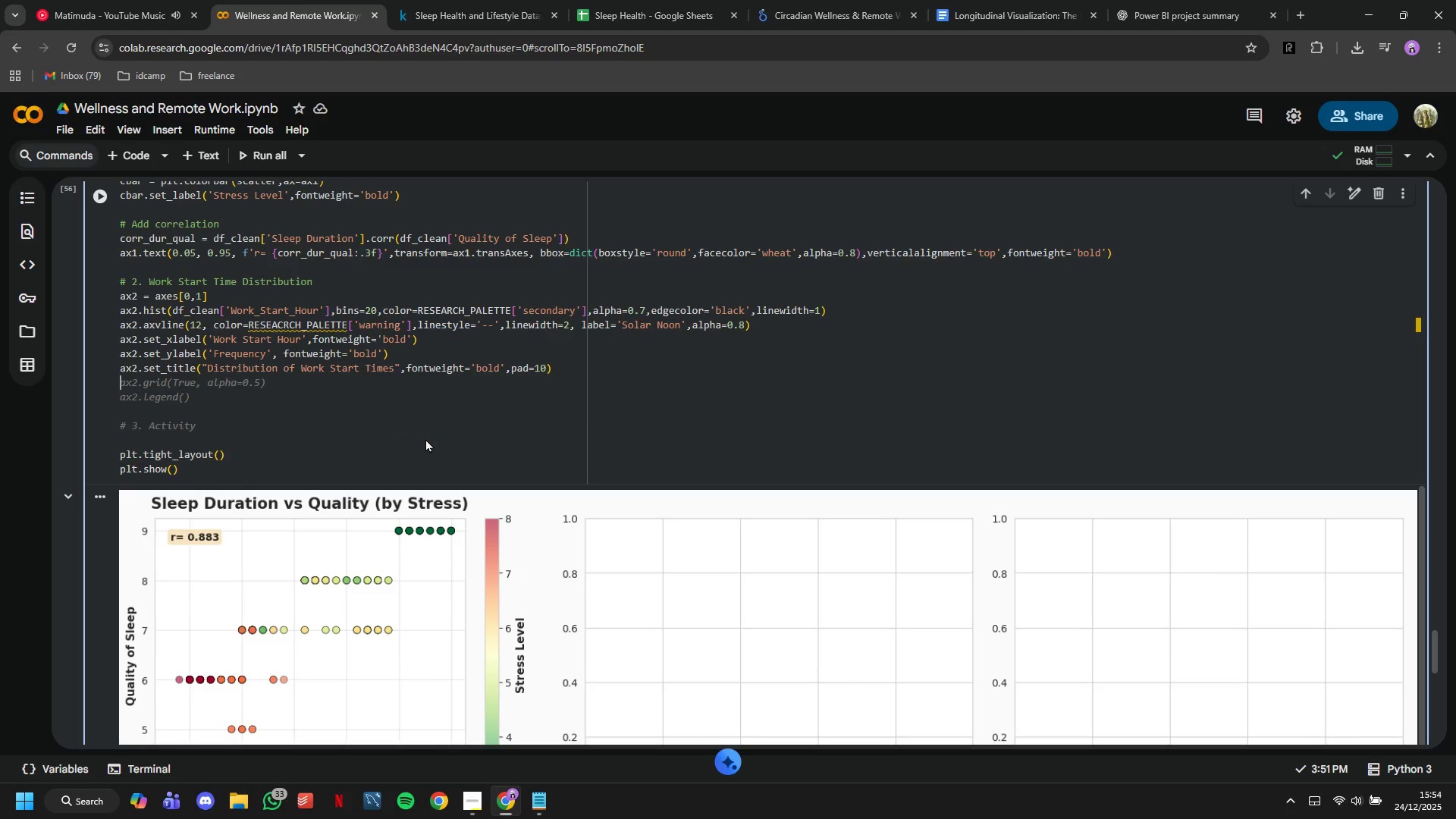 
type(ax2.legend)
 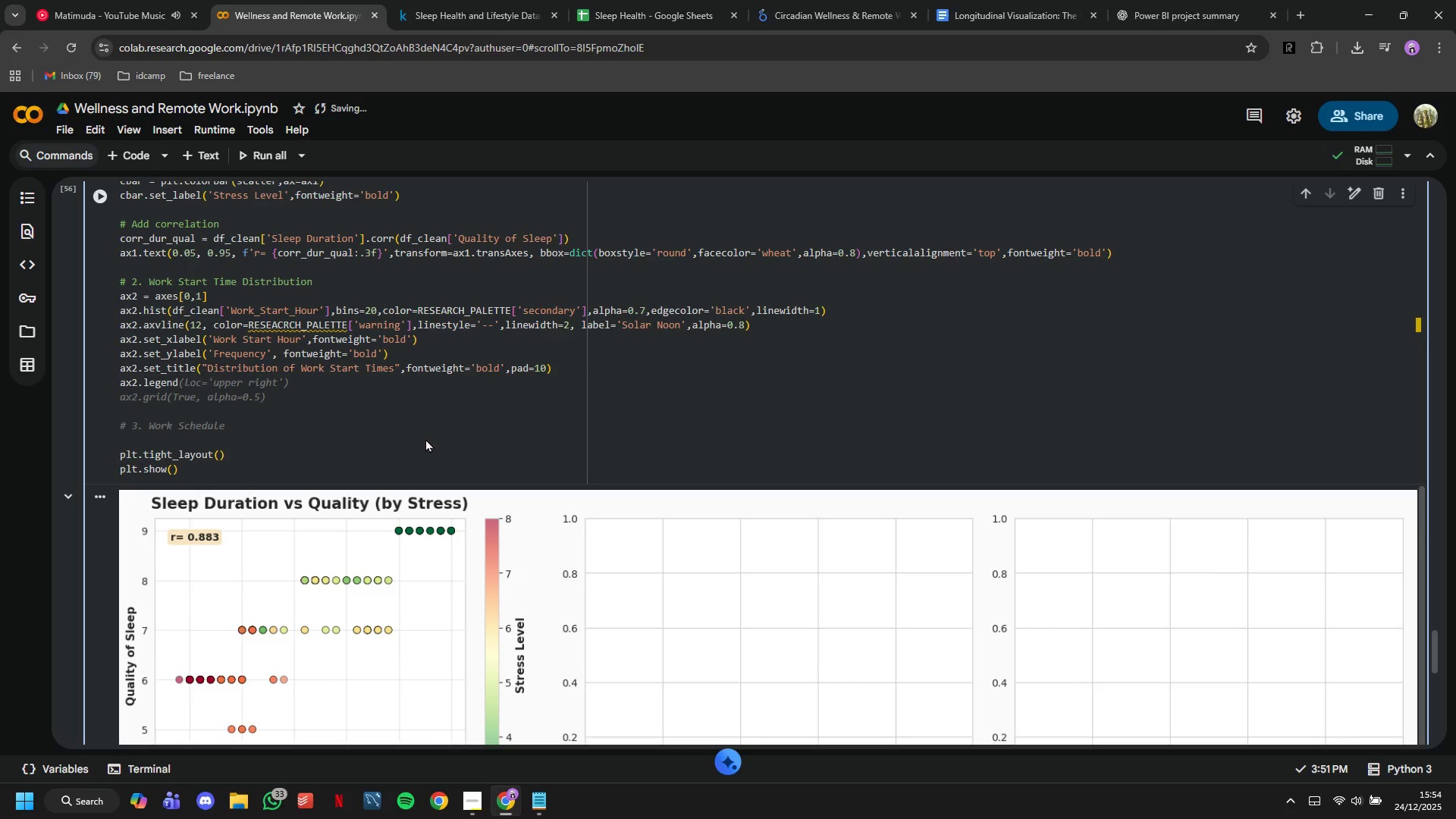 
type((frameon=True,fancybox=Trye)
key(Backspace)
key(Backspace)
type(ue,shadow=True)
 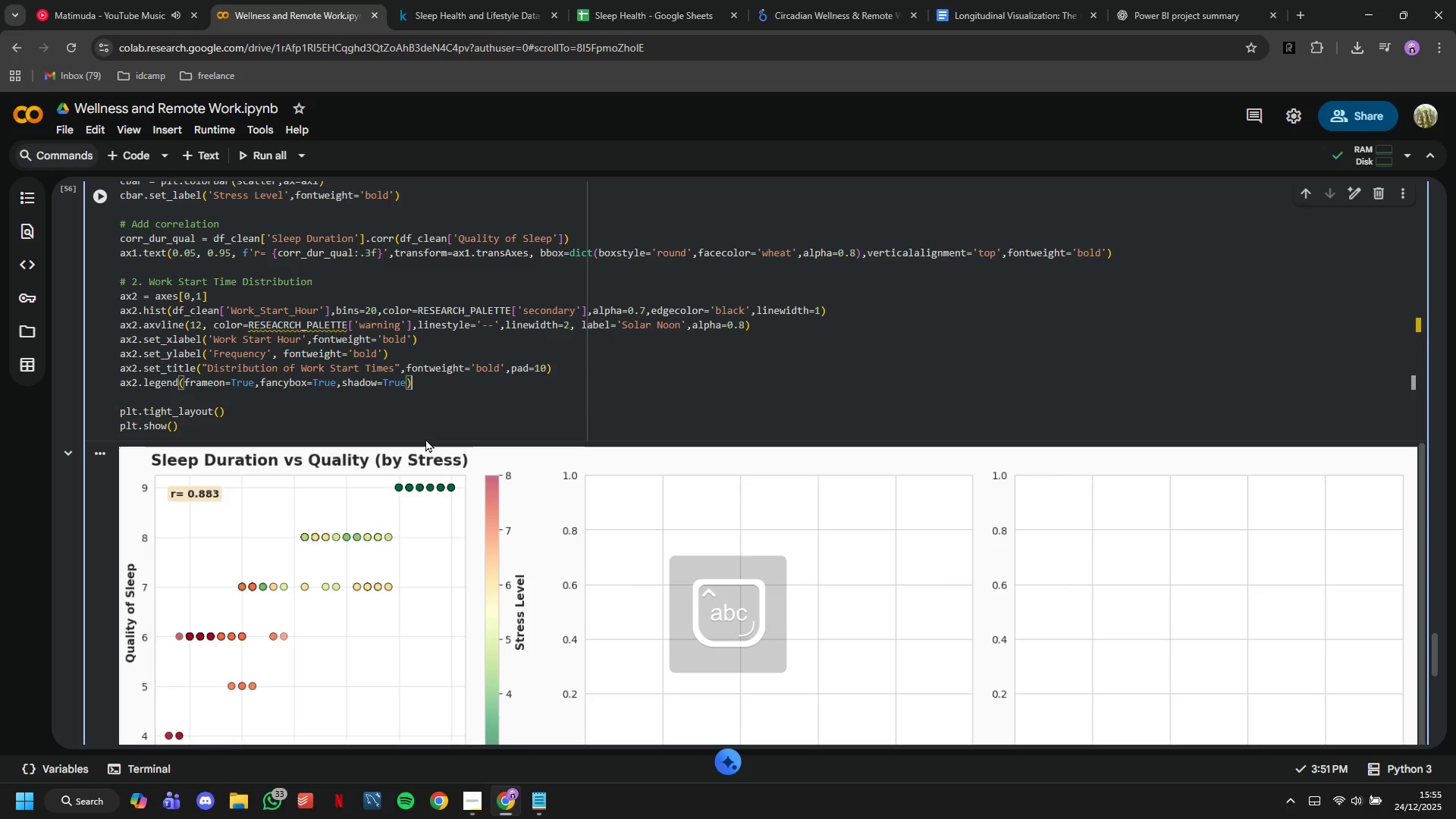 
 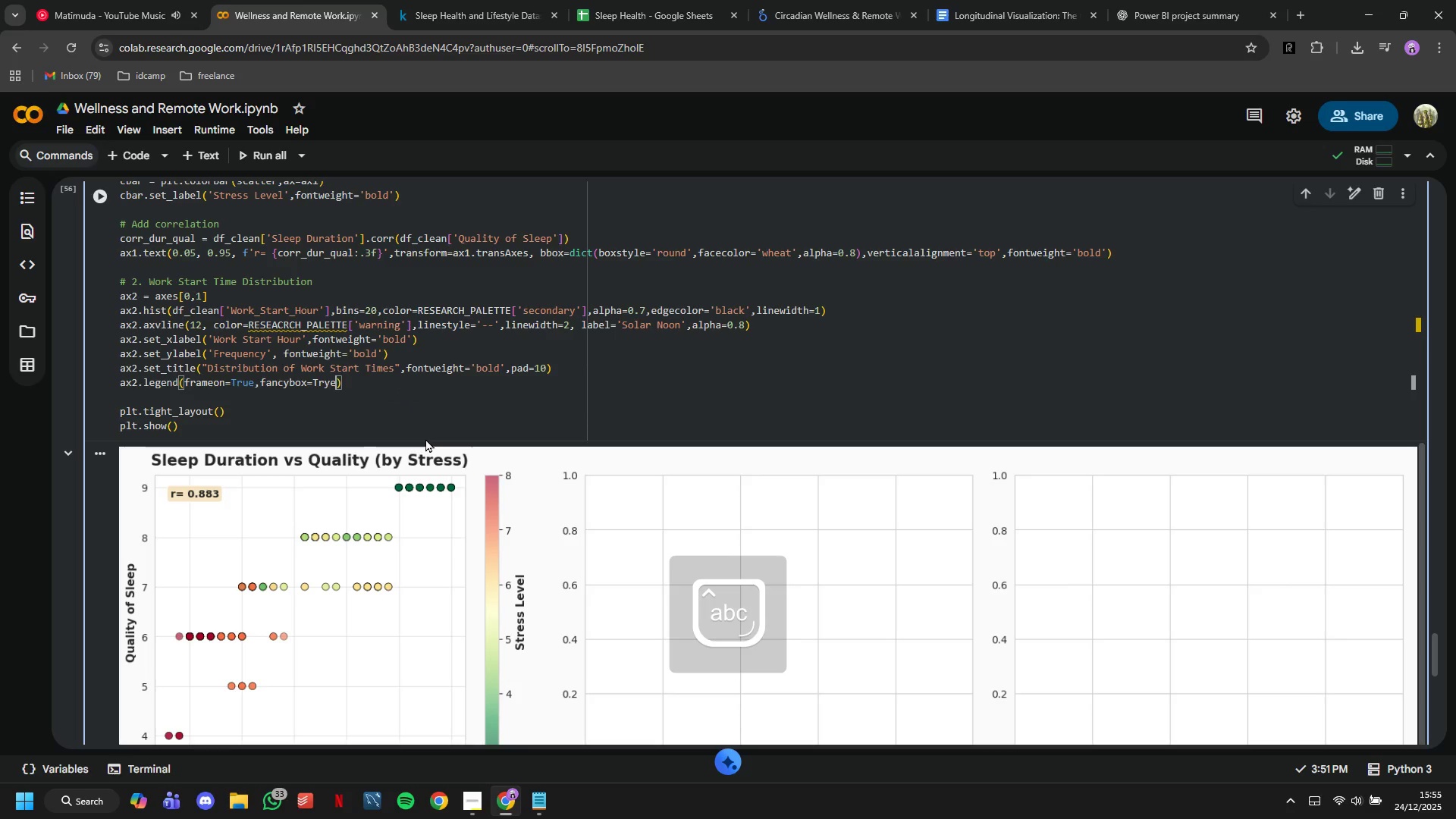 
key(ArrowRight)
 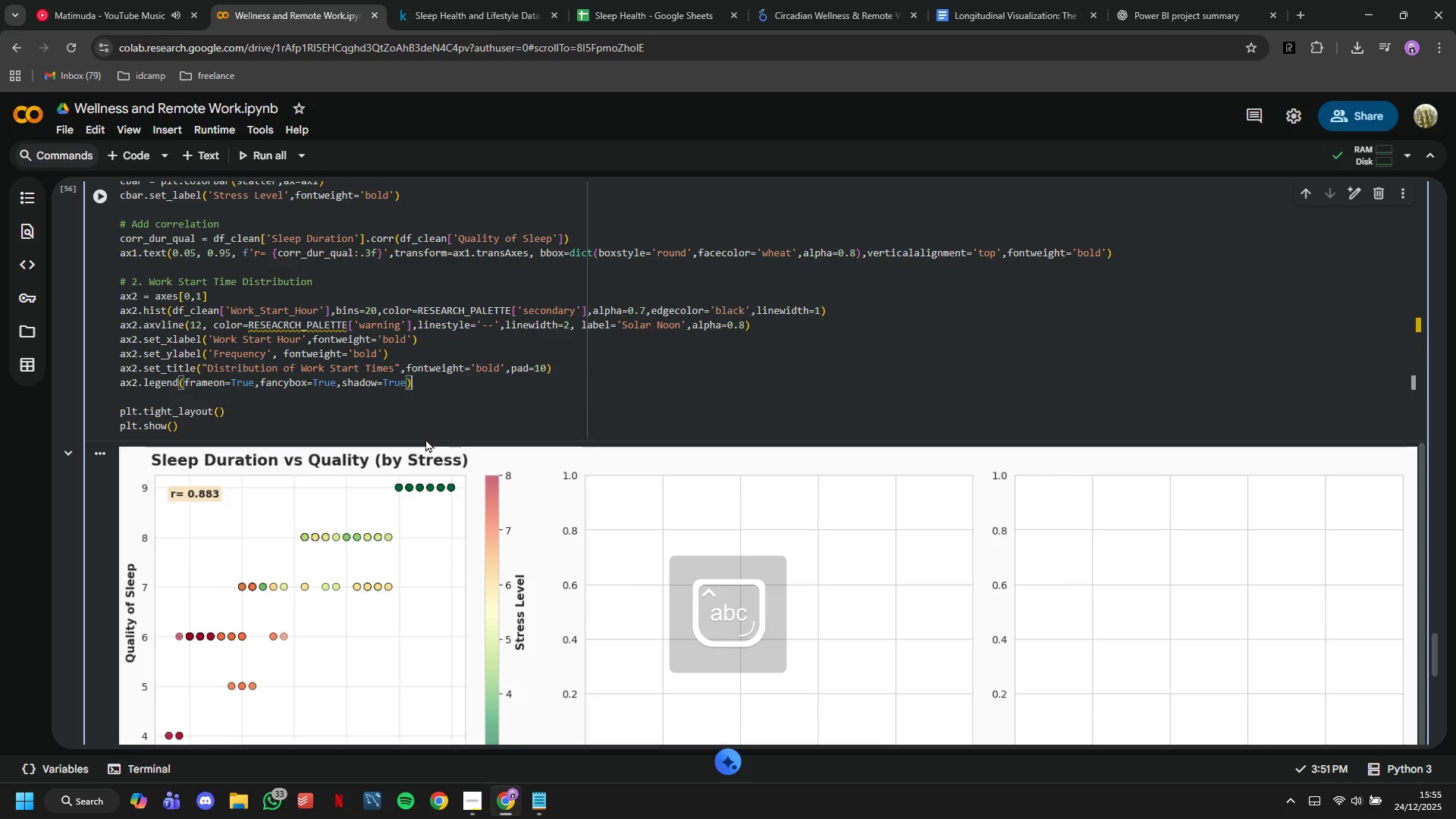 
key(ArrowRight)
 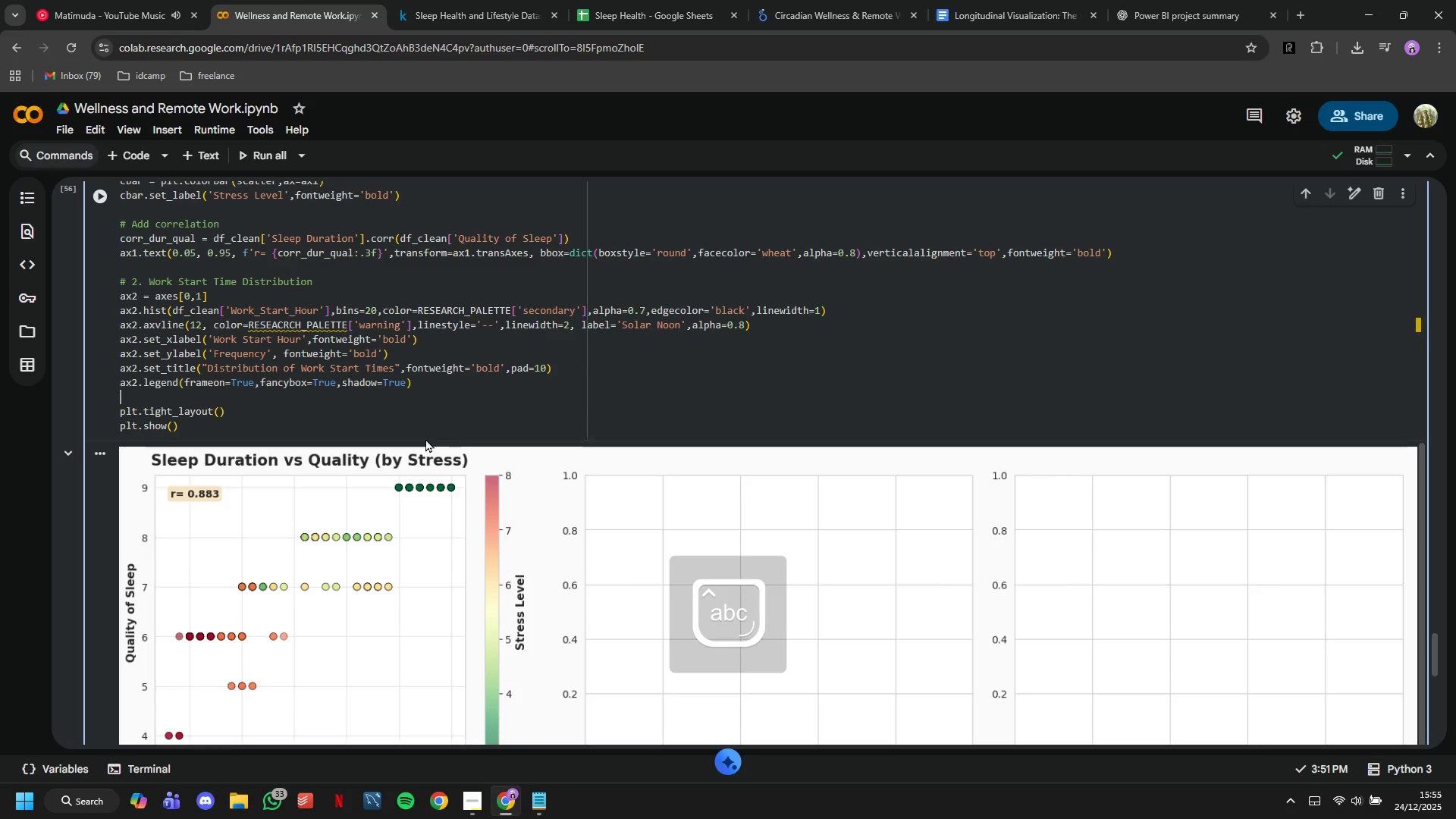 
key(ArrowLeft)
 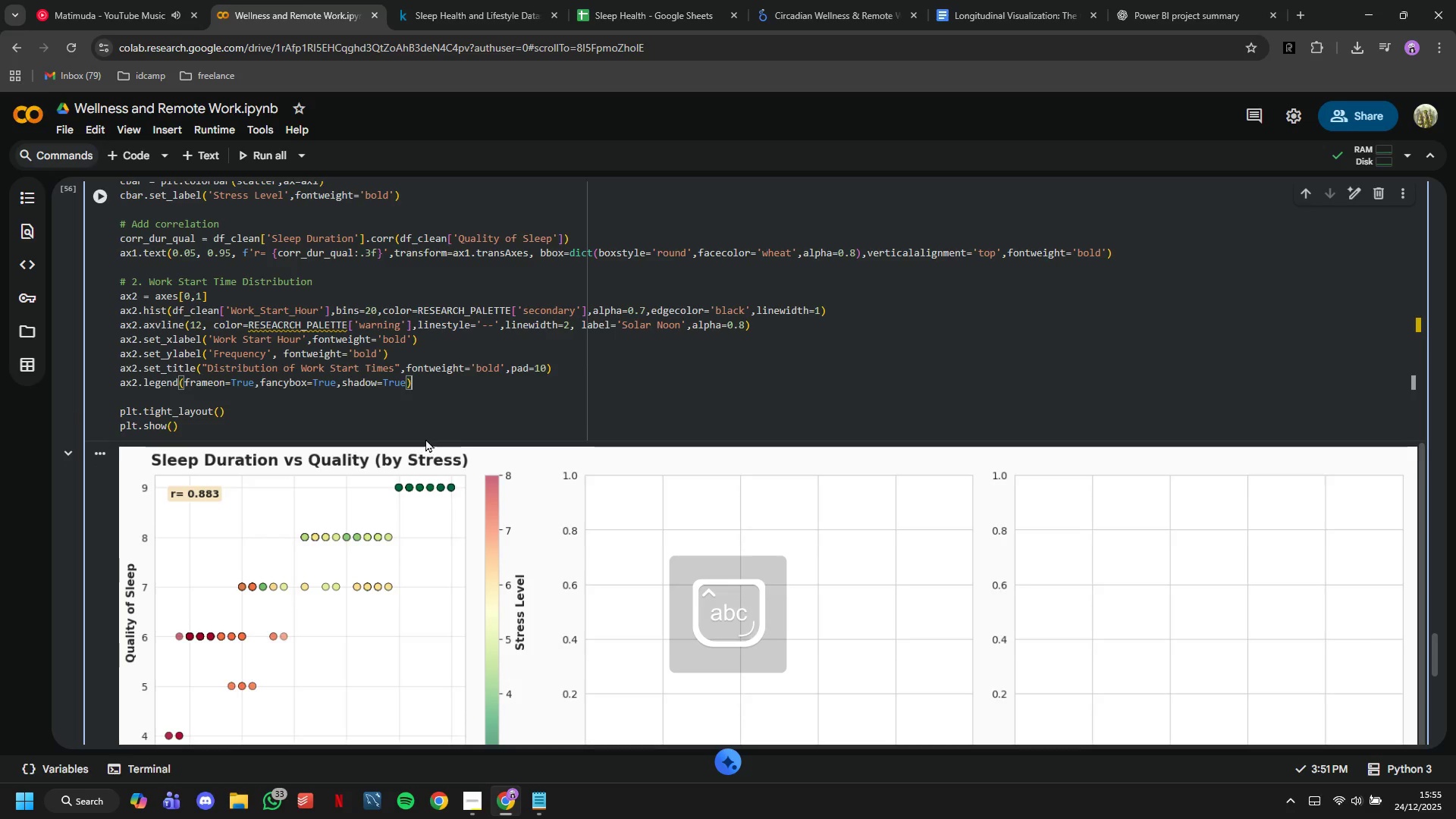 
key(Enter)
 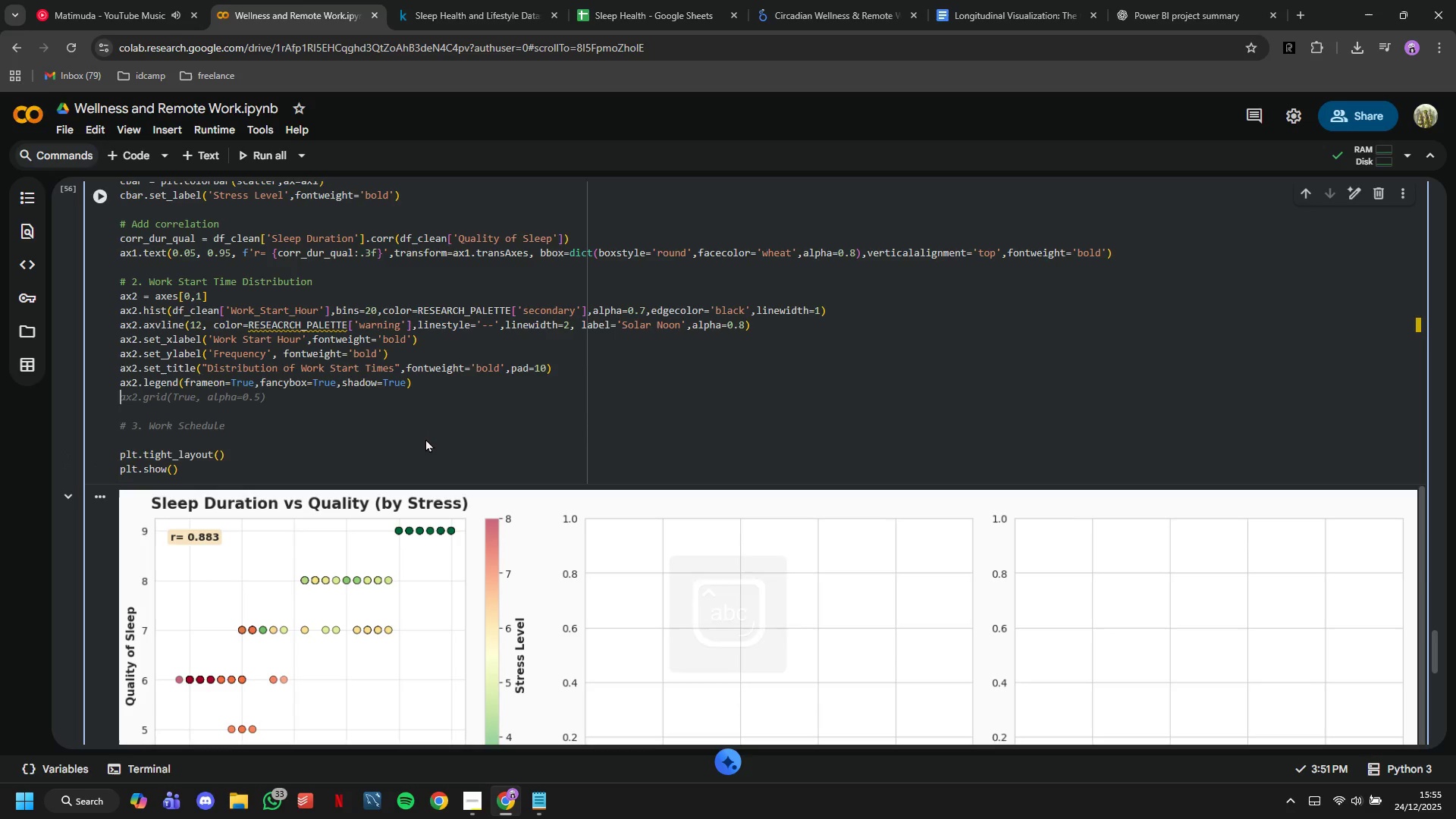 
type(ax2.grid(axos)
key(Backspace)
key(Backspace)
type(is='y)
 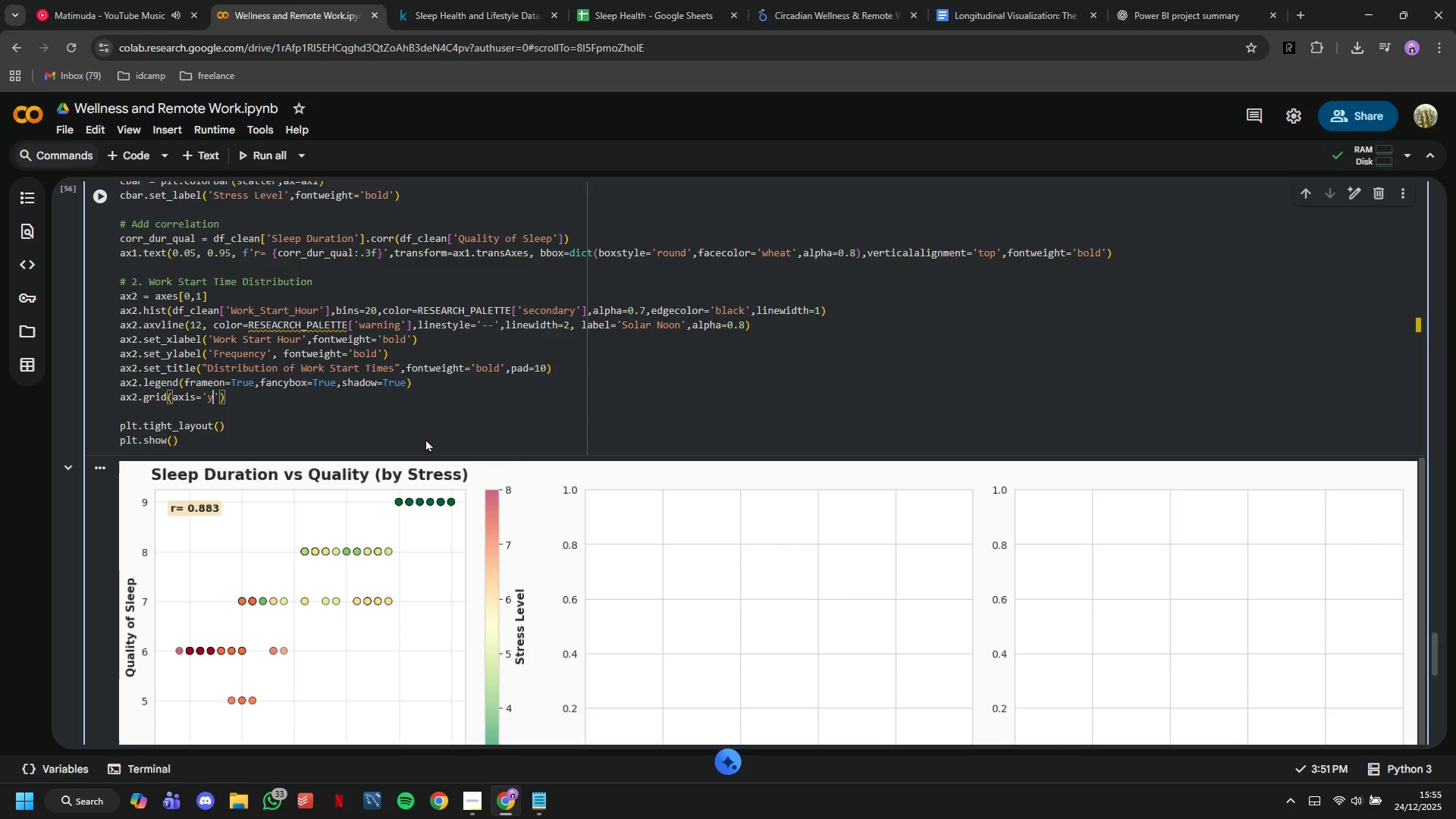 
 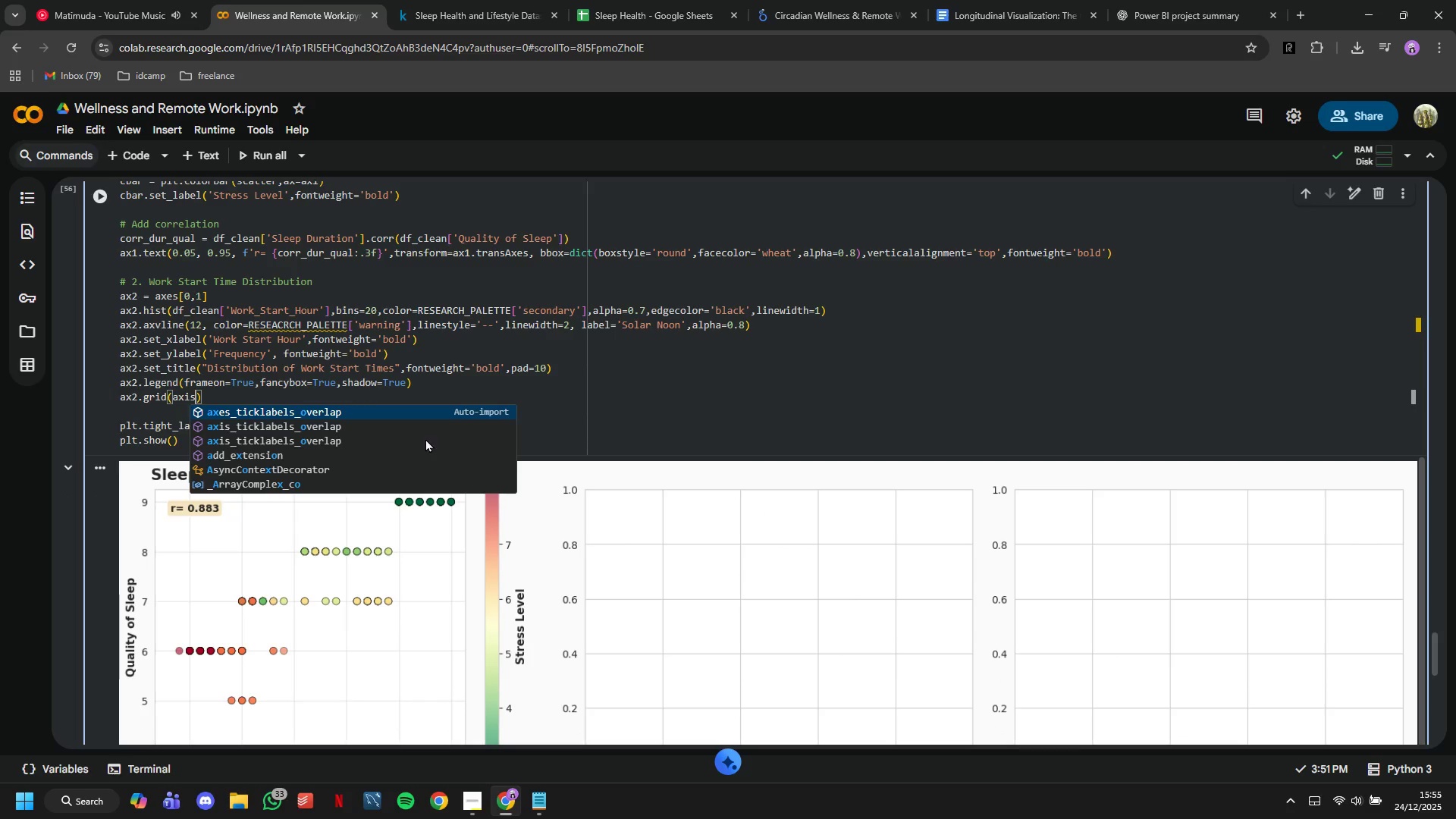 
key(ArrowRight)
 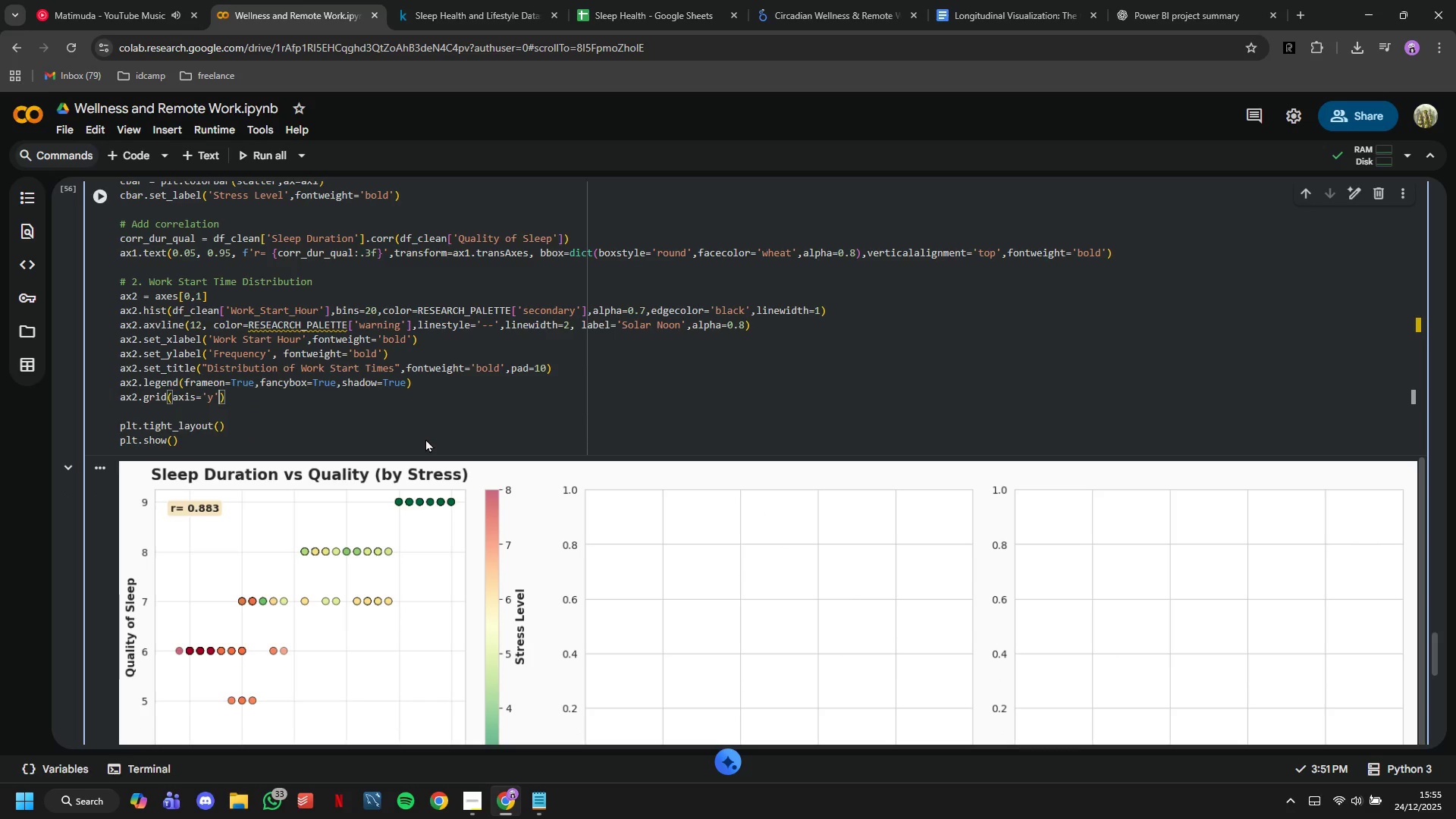 
type(,alpha=9)
key(Backspace)
type(0.3)
 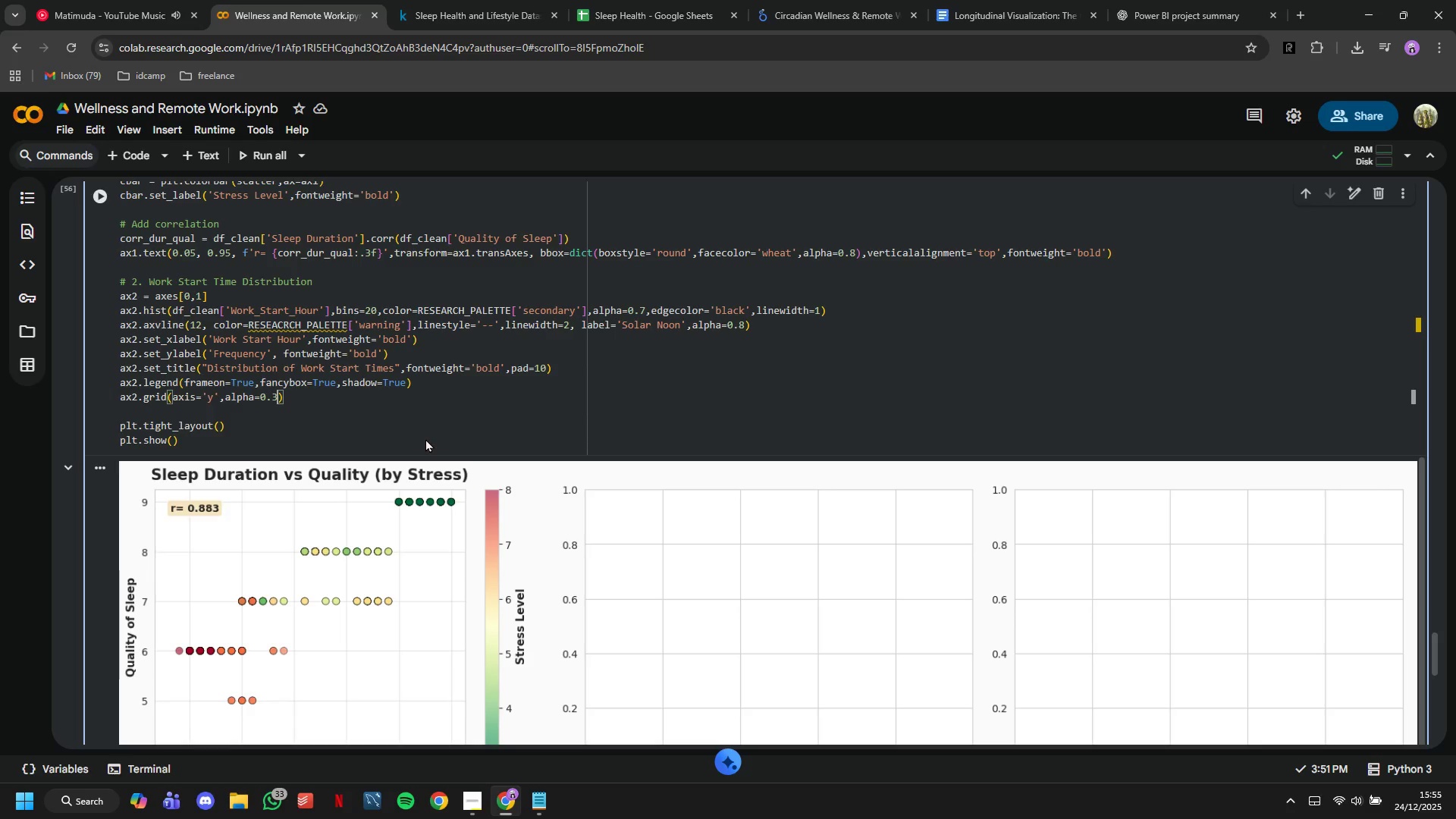 
scroll: coordinate [425, 438], scroll_direction: down, amount: 2.0
 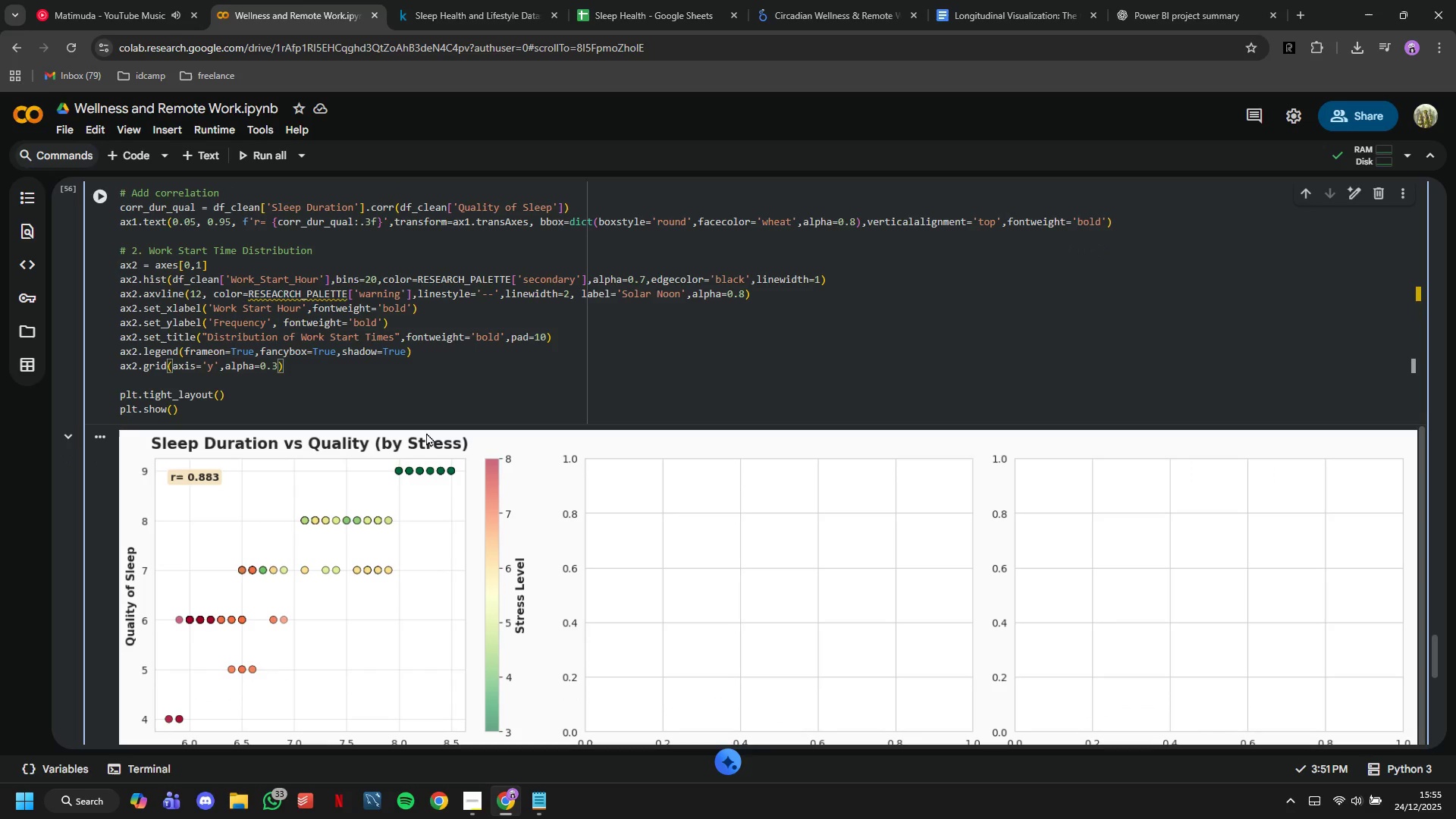 
left_click([100, 198])
 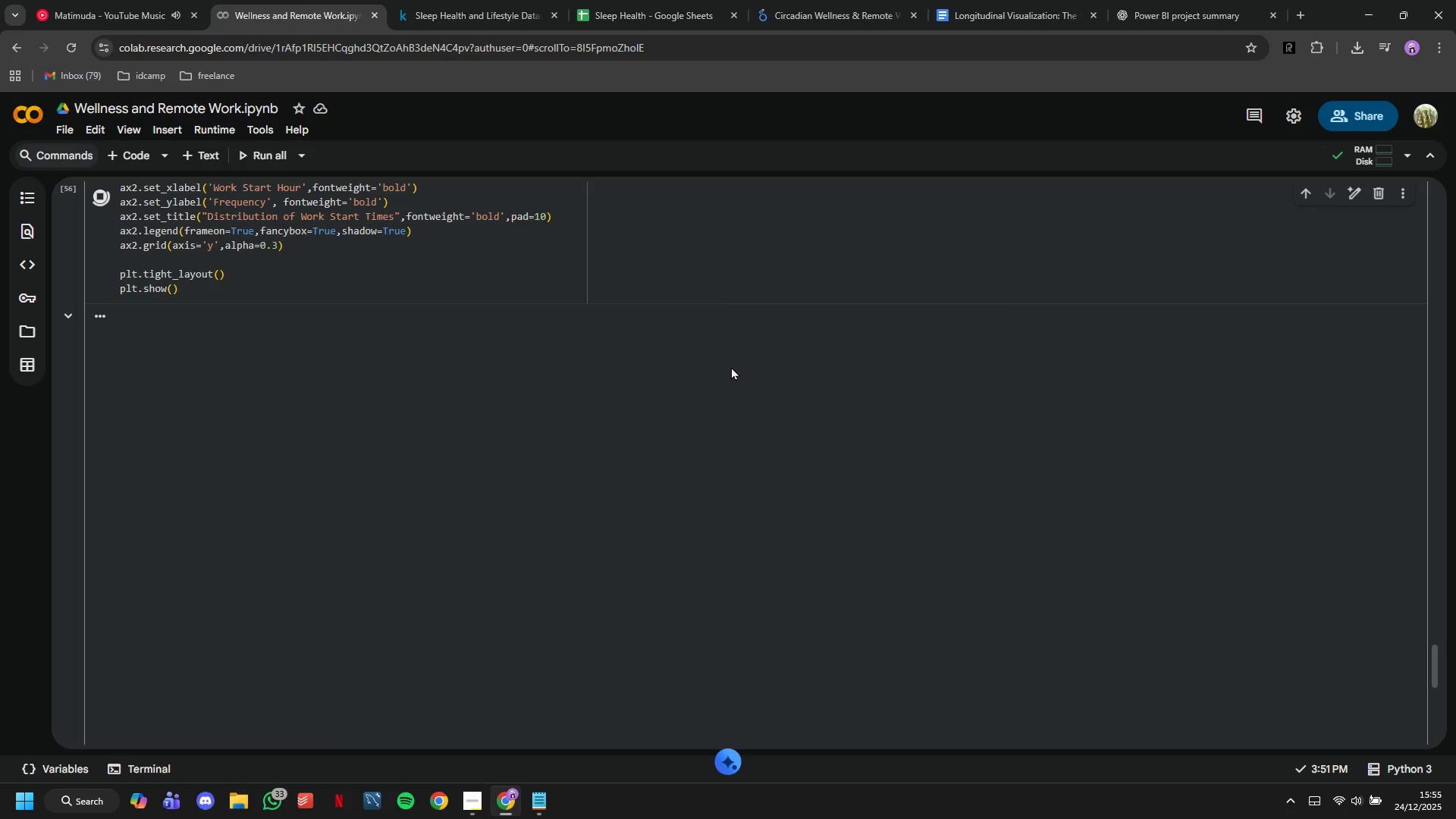 
scroll: coordinate [490, 476], scroll_direction: up, amount: 8.0
 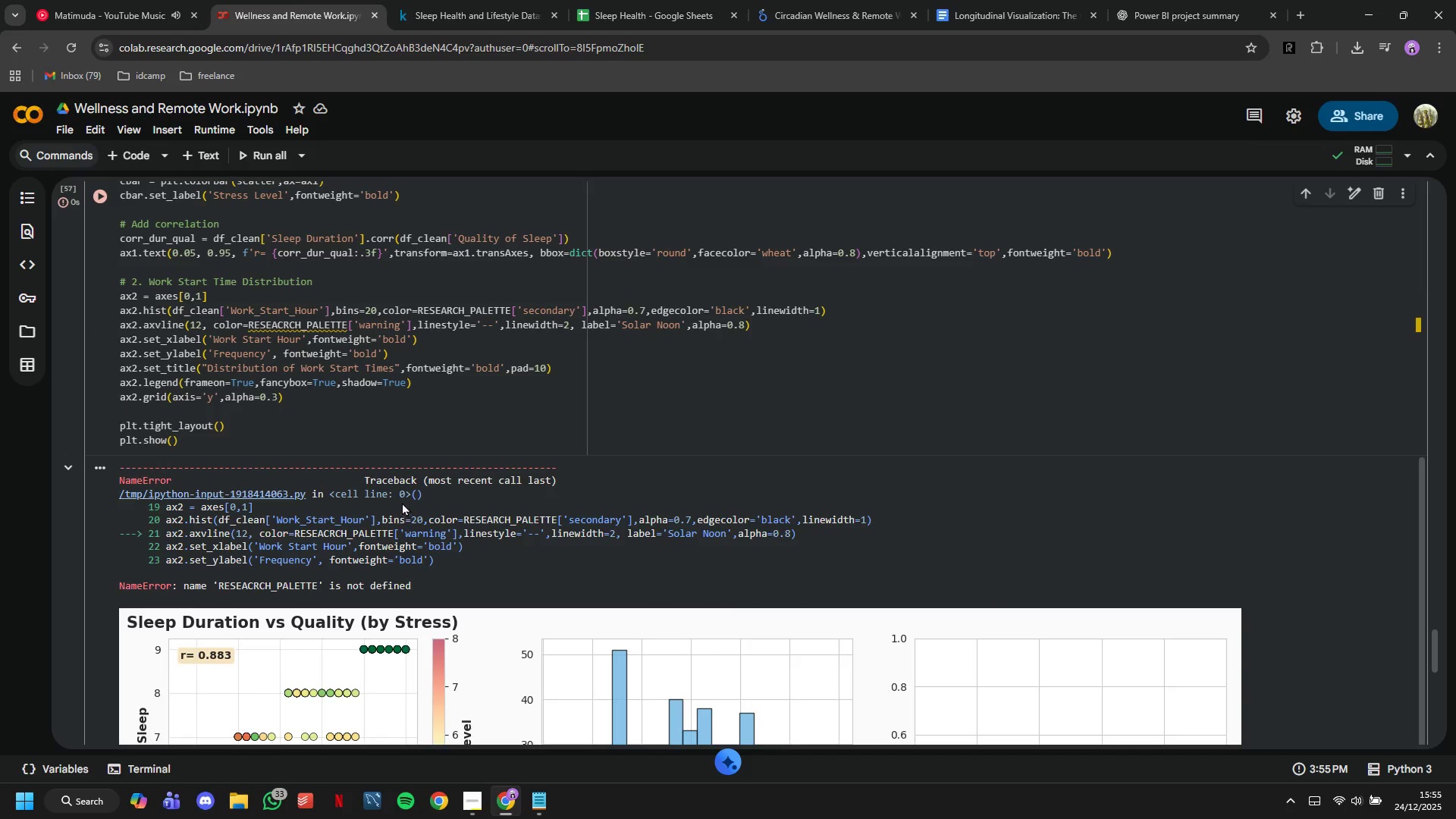 
left_click([292, 326])
 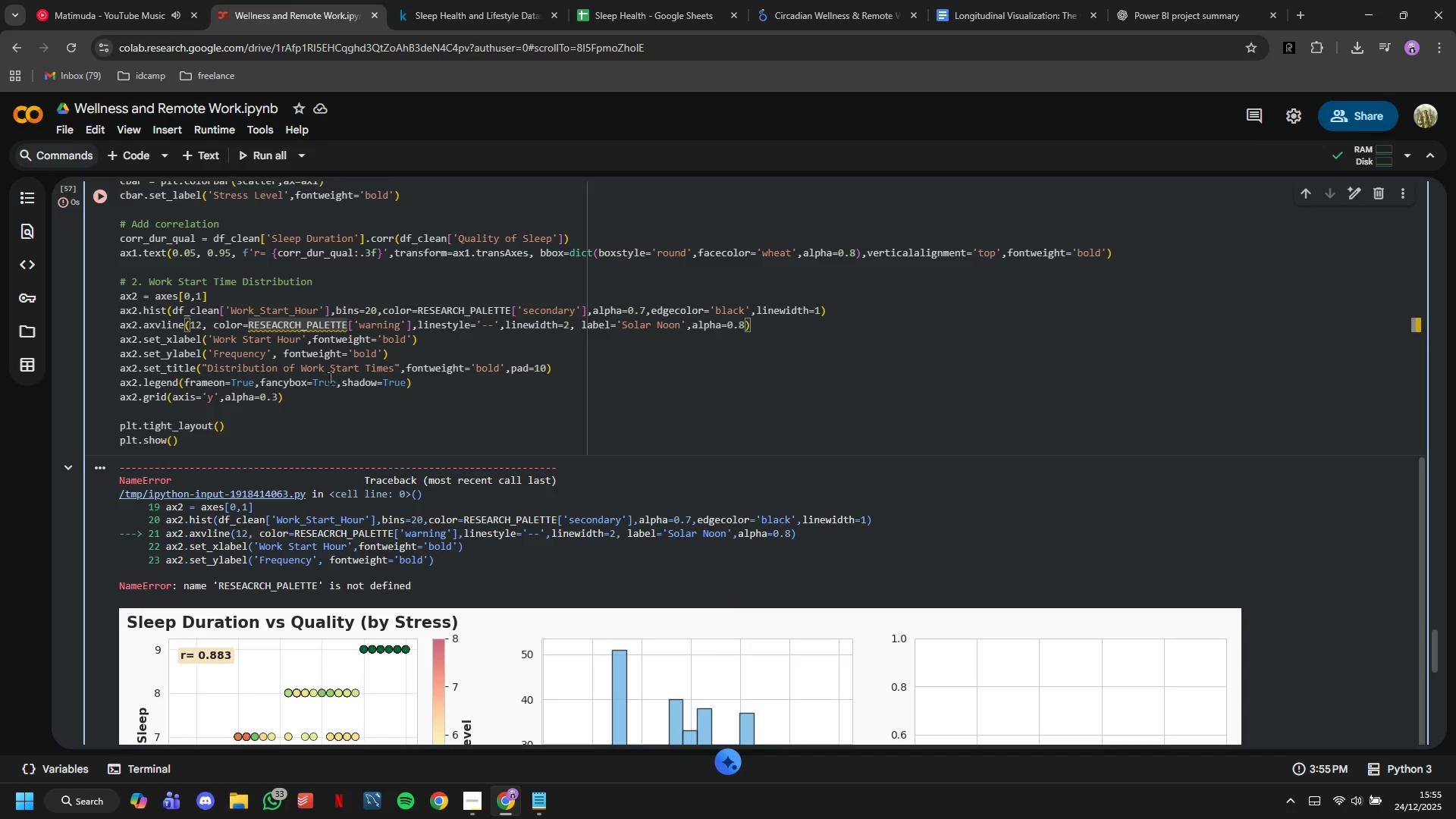 
key(Backspace)
 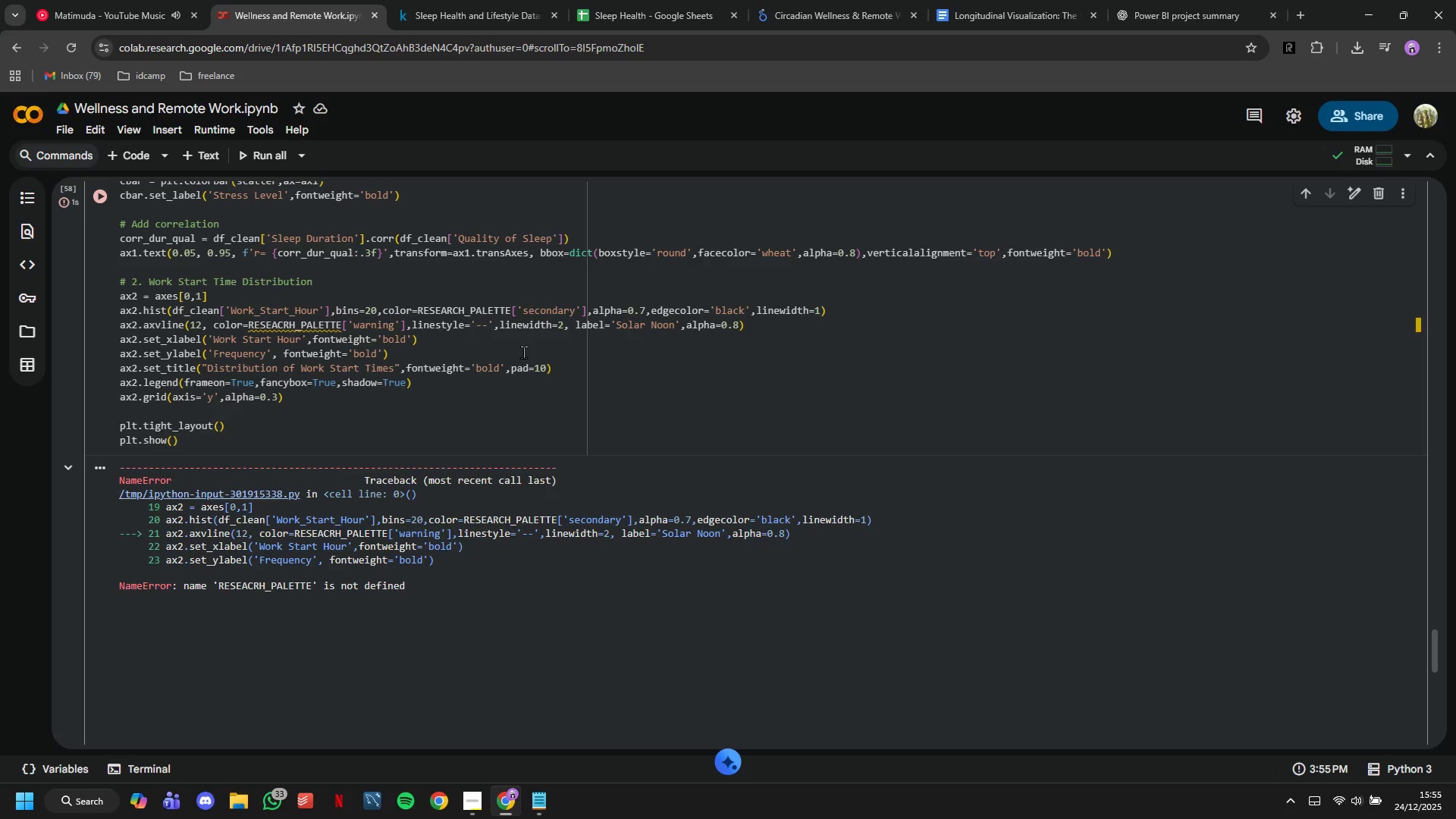 
wait(6.53)
 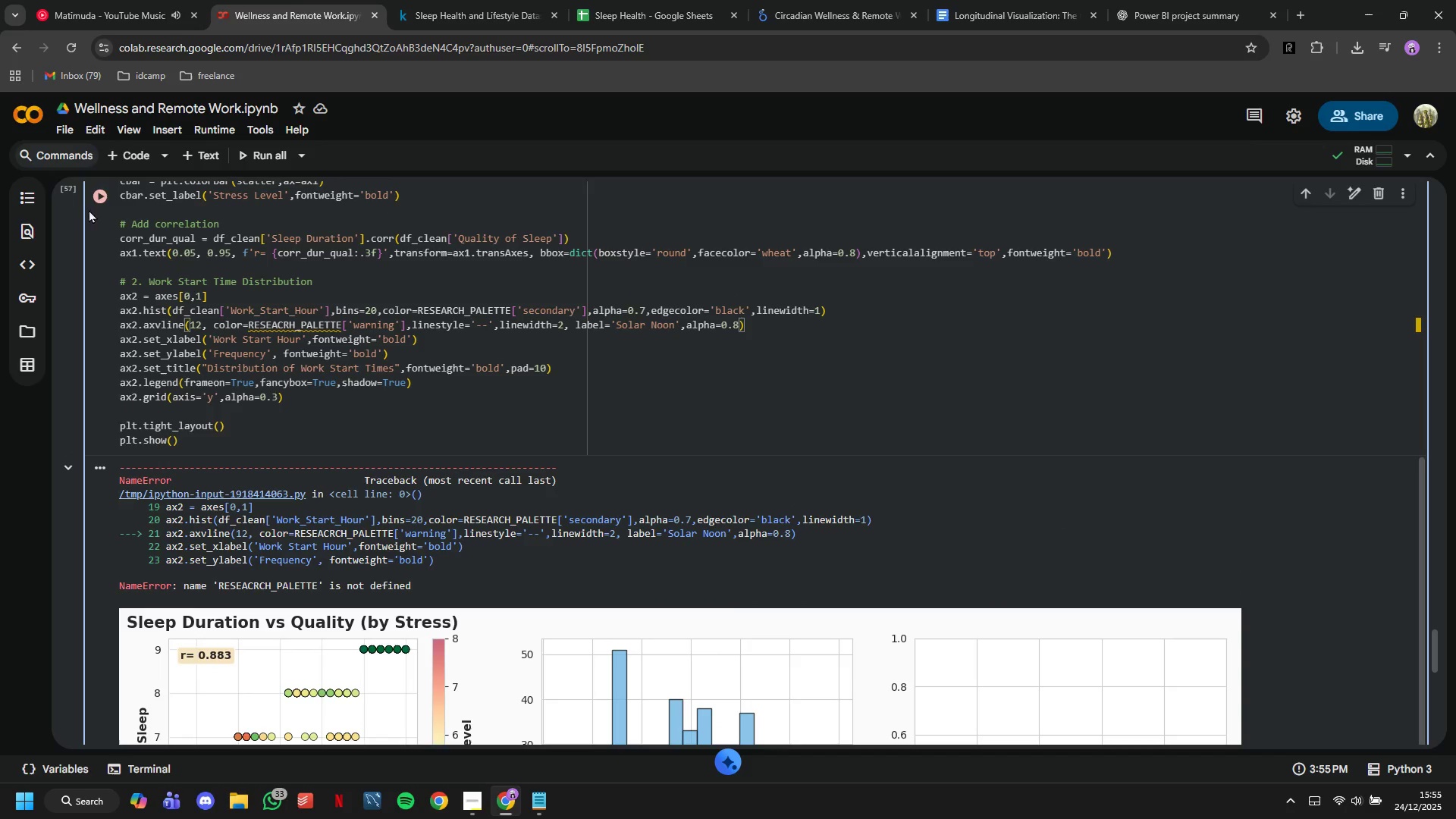 
left_click([288, 328])
 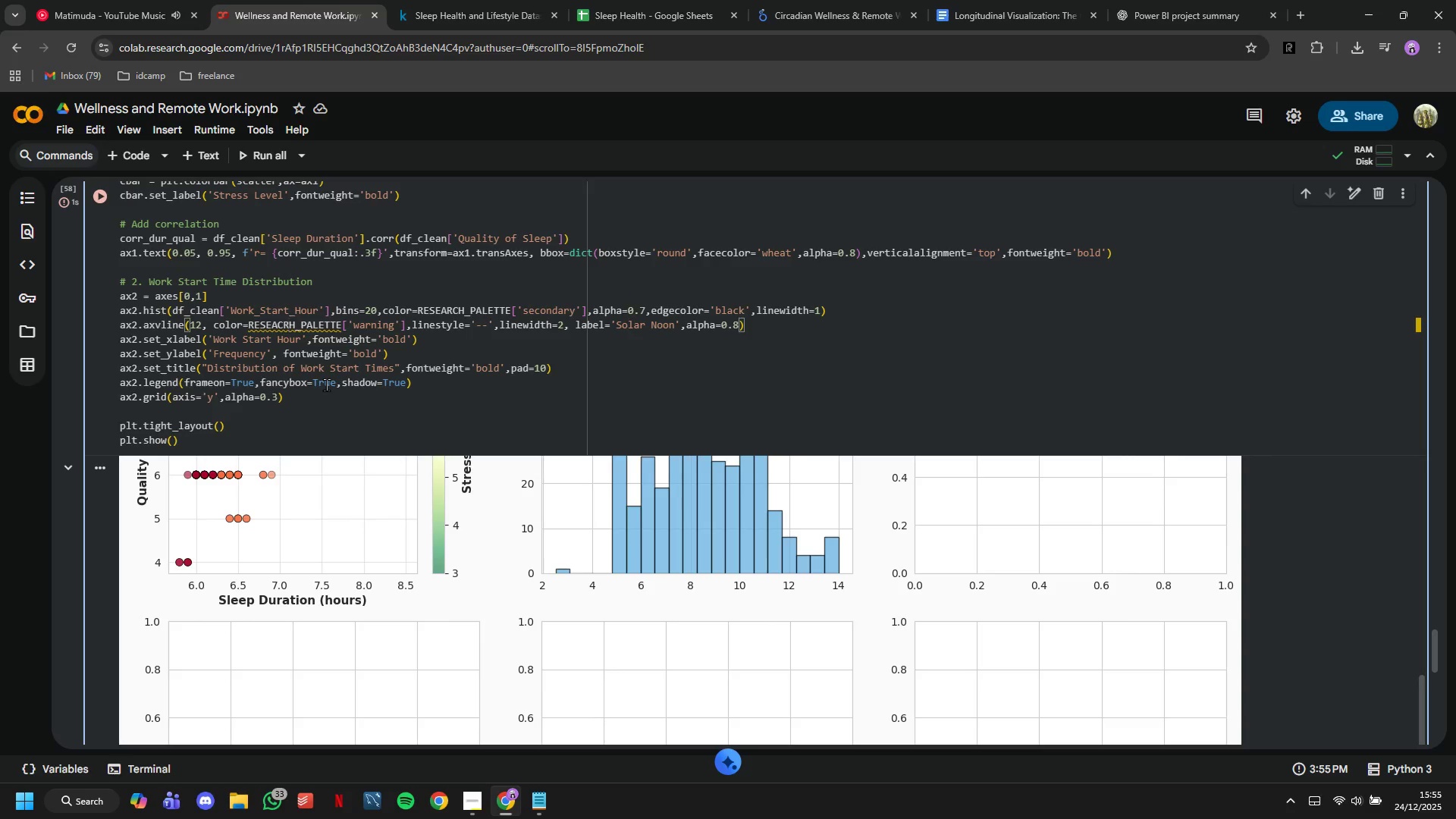 
key(ArrowLeft)
 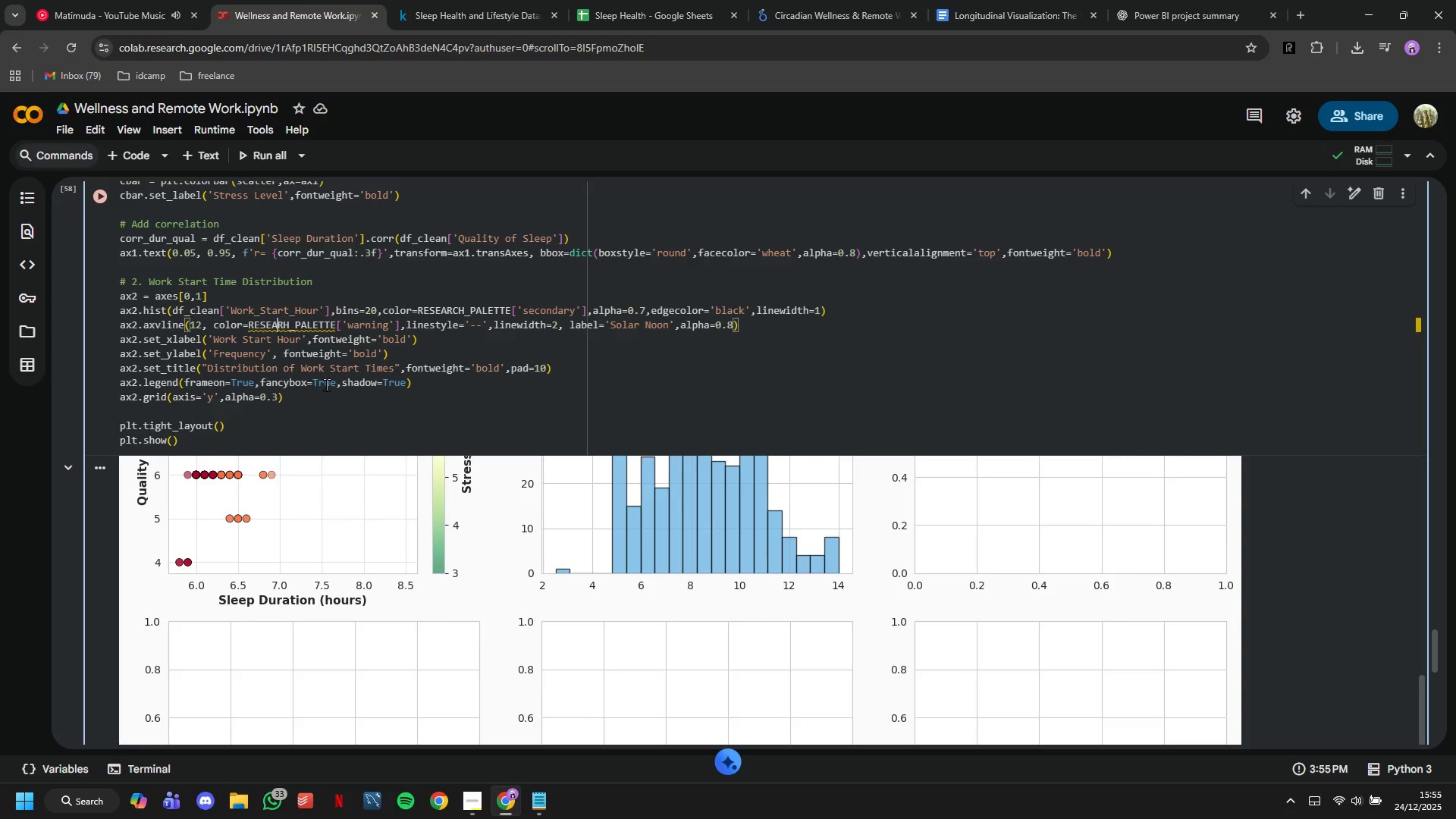 
key(Backspace)
 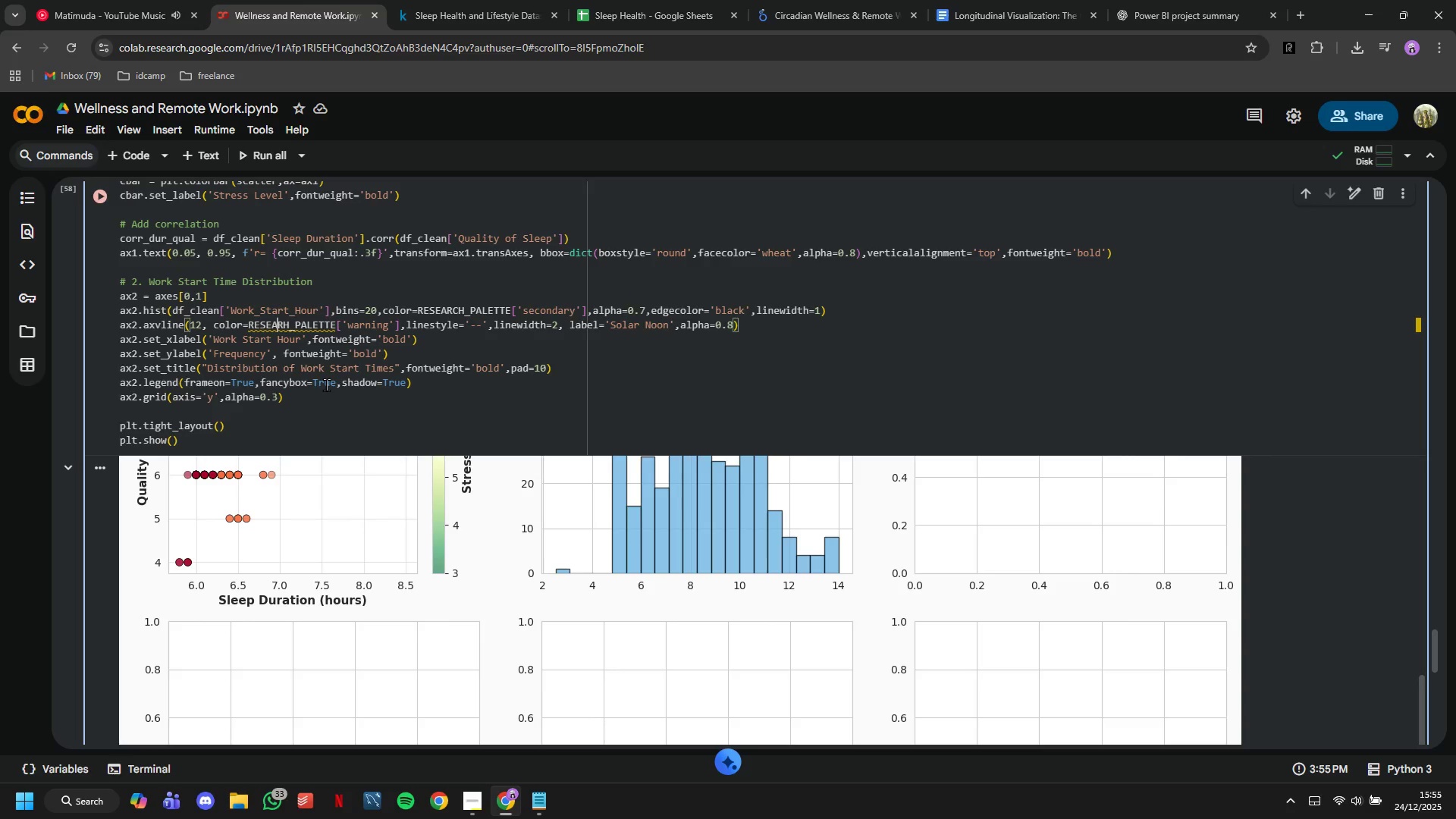 
key(ArrowRight)
 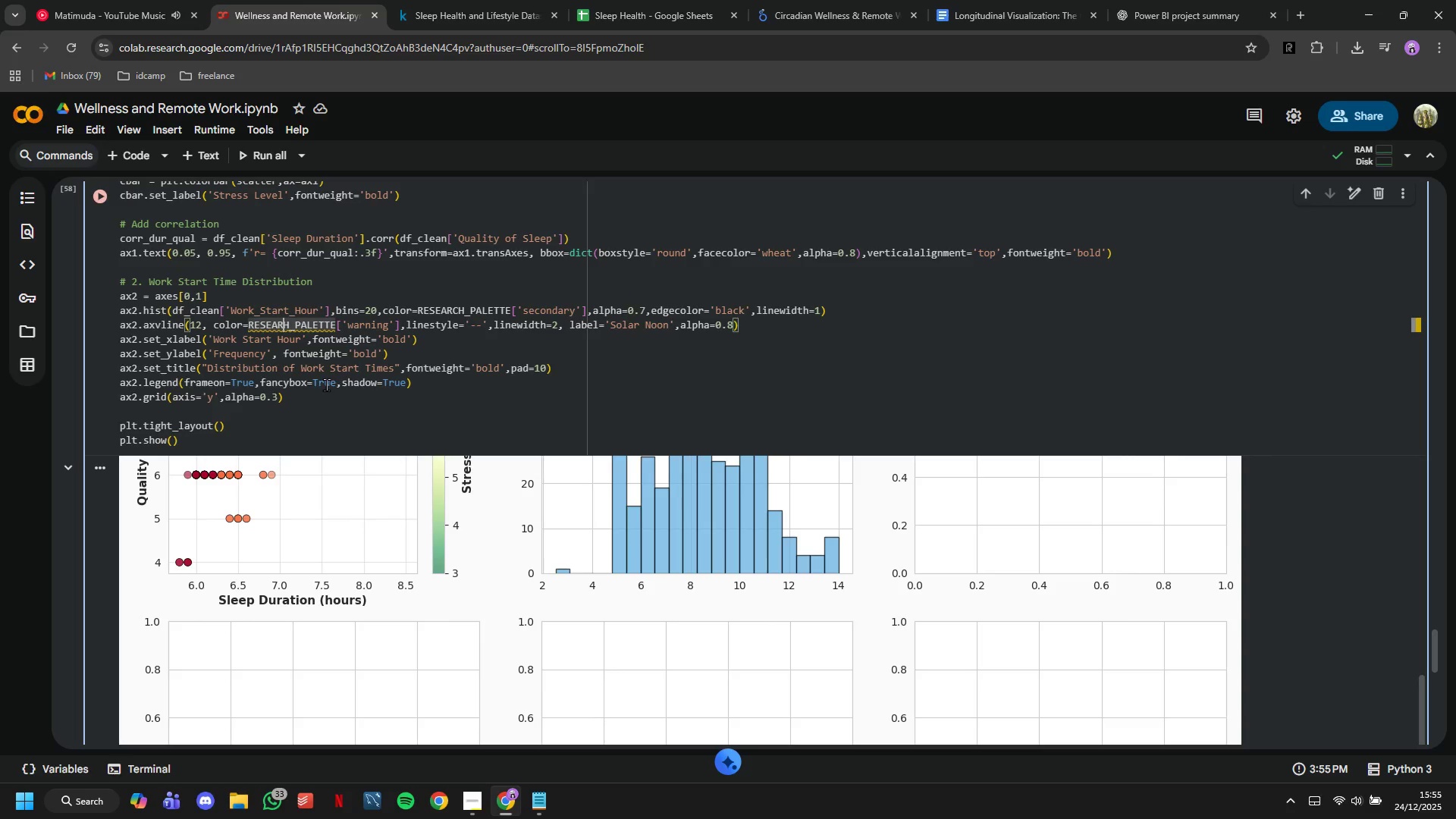 
key(CapsLock)
 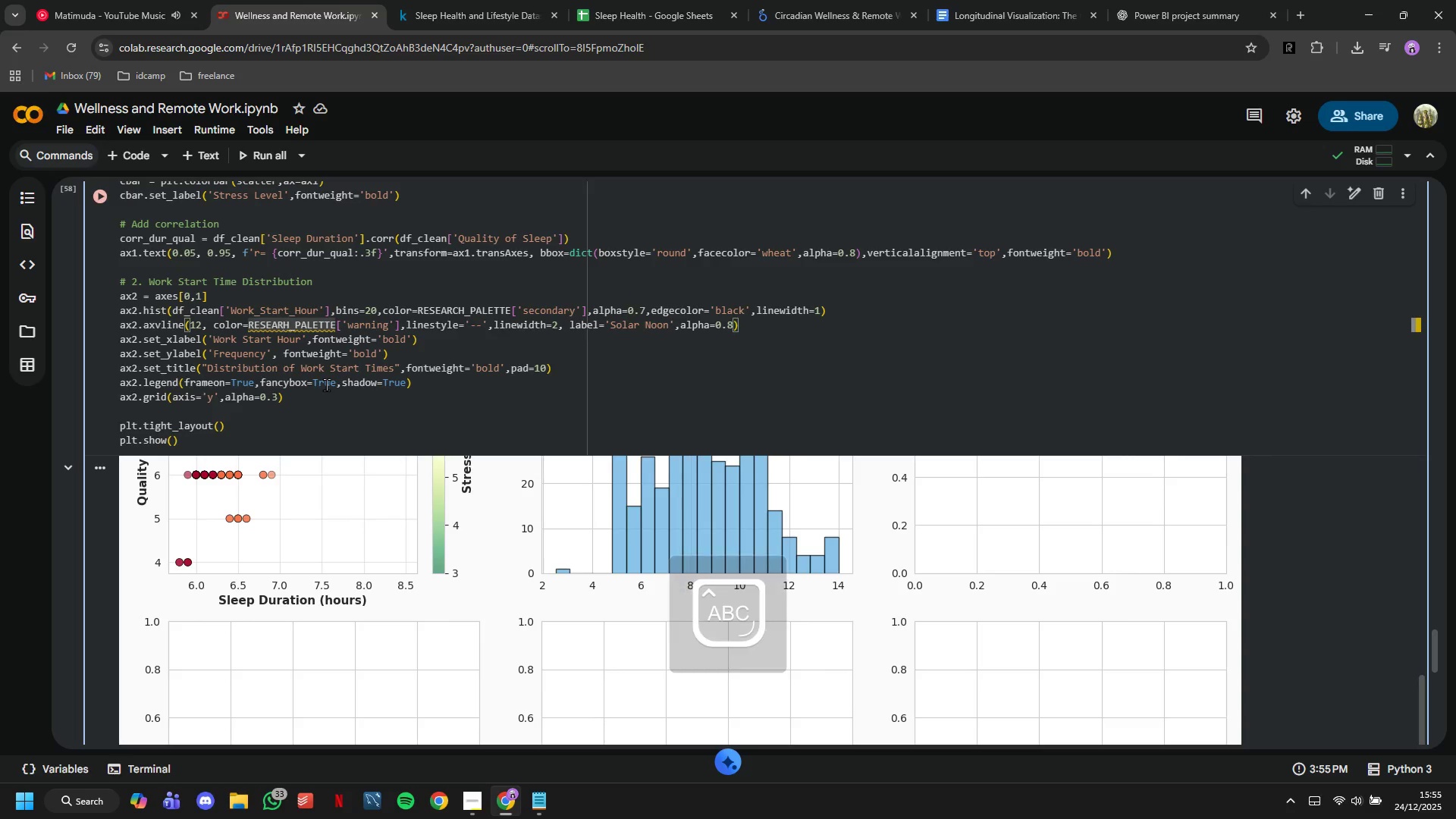 
key(C)
 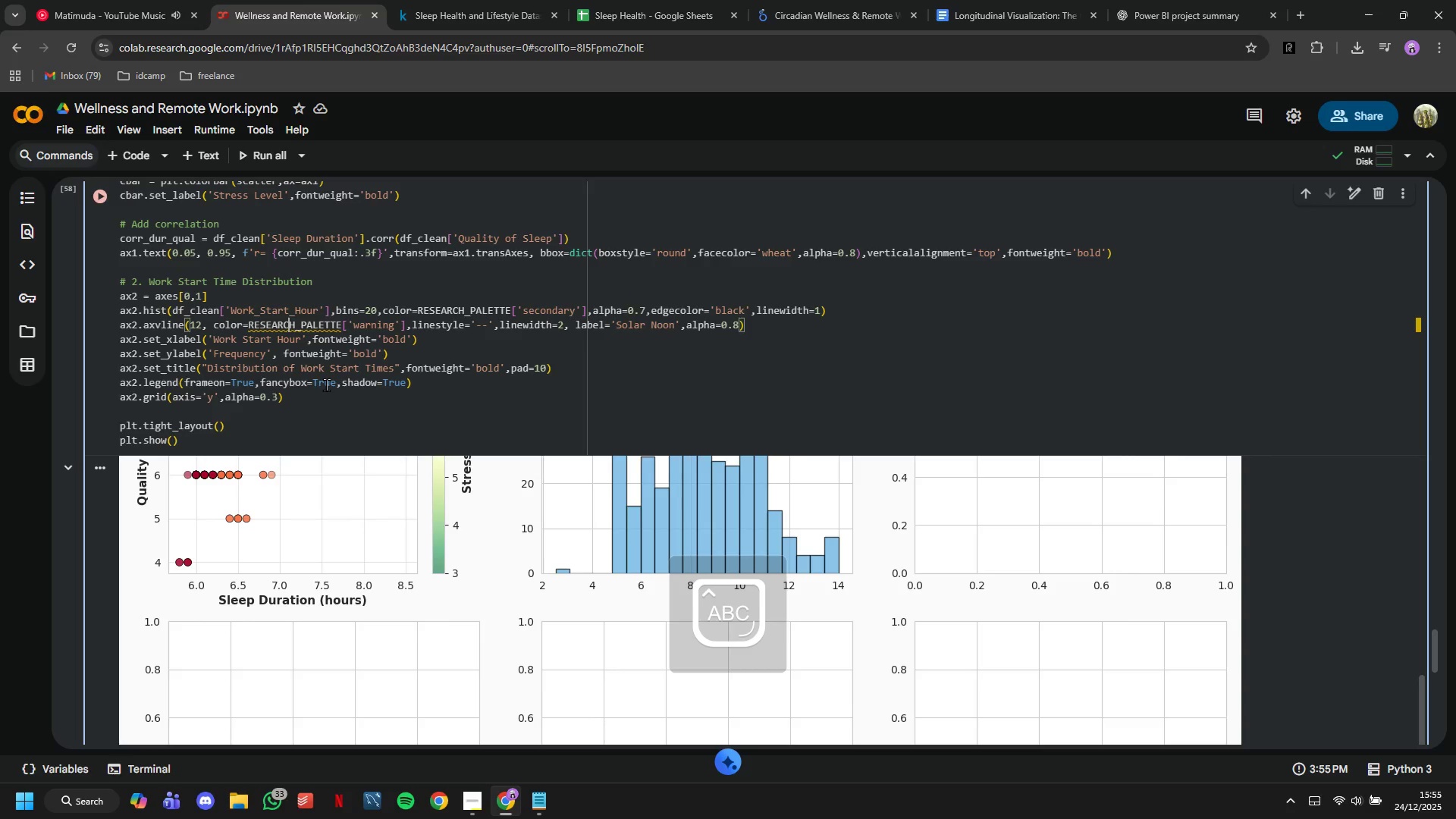 
key(CapsLock)
 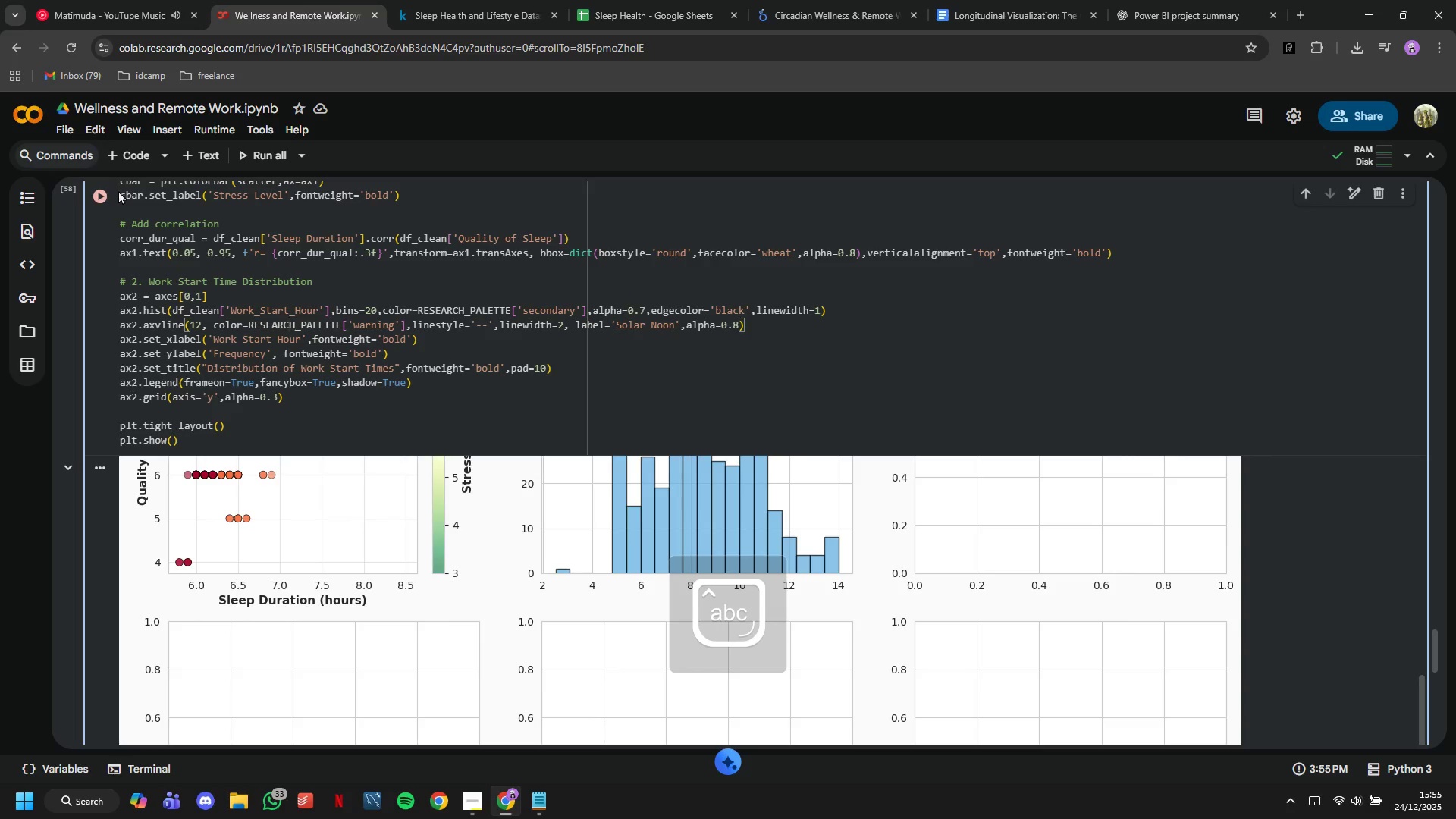 
double_click([105, 196])
 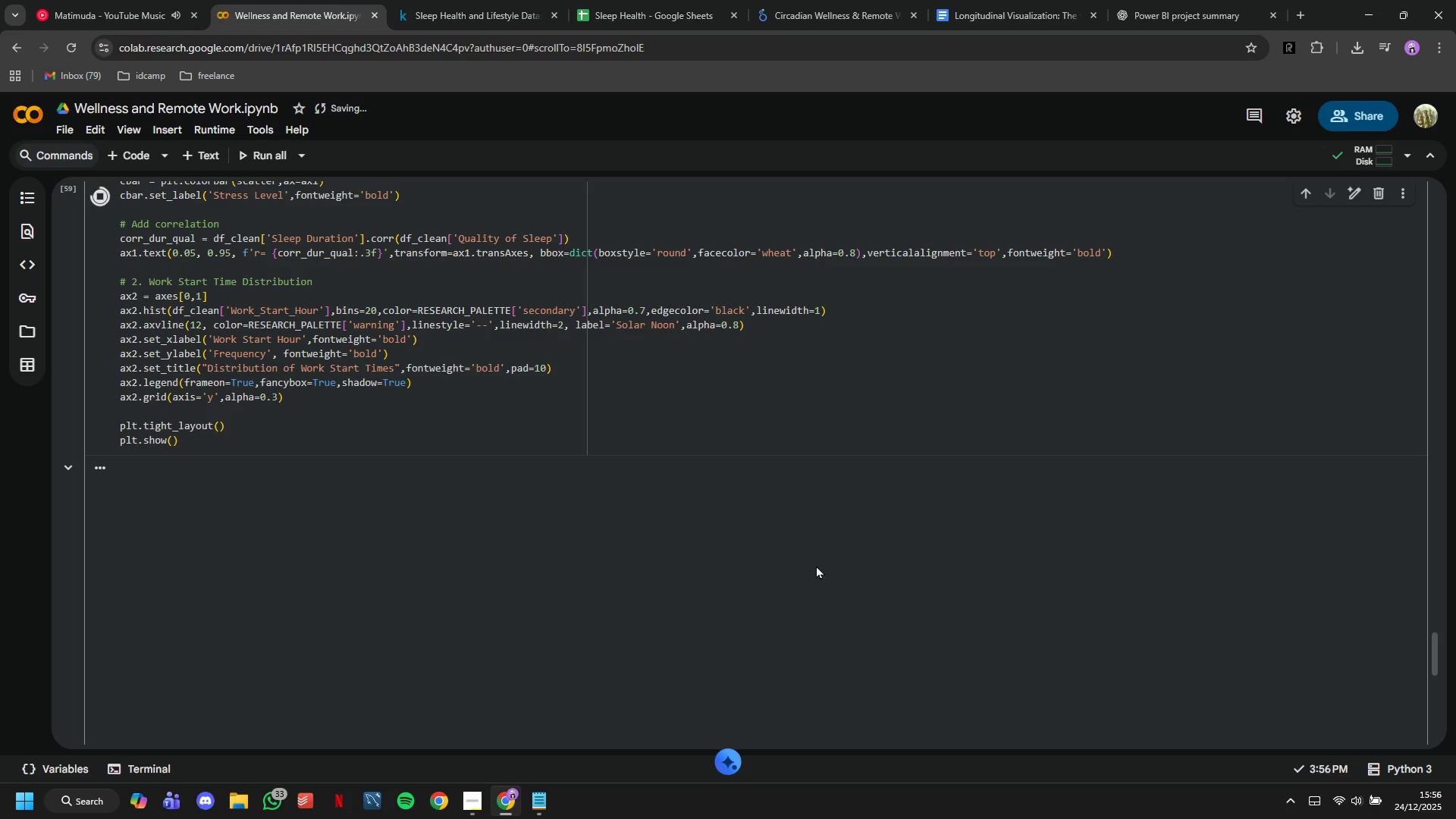 
scroll: coordinate [816, 568], scroll_direction: up, amount: 4.0
 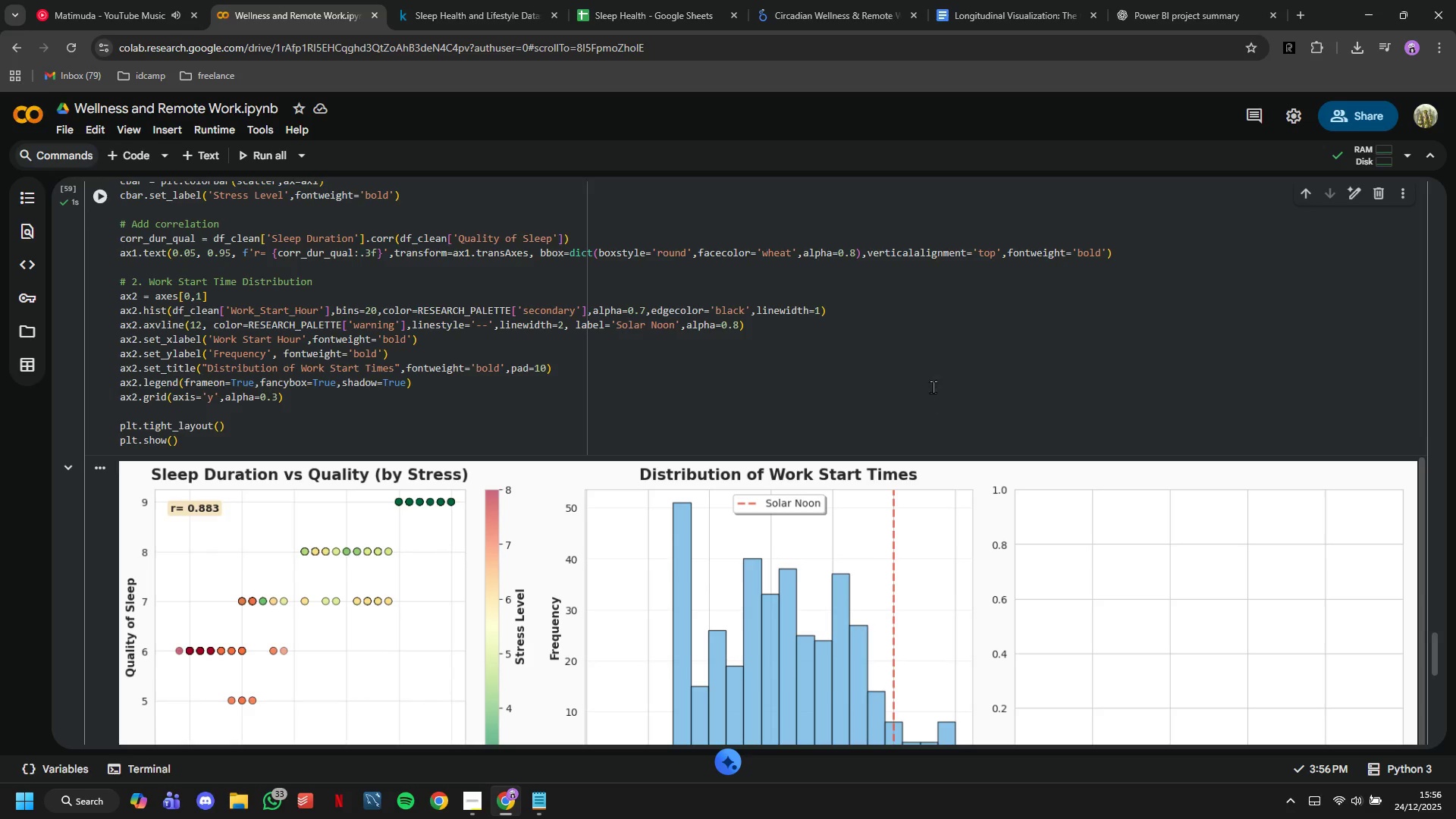 
scroll: coordinate [933, 366], scroll_direction: down, amount: 1.0
 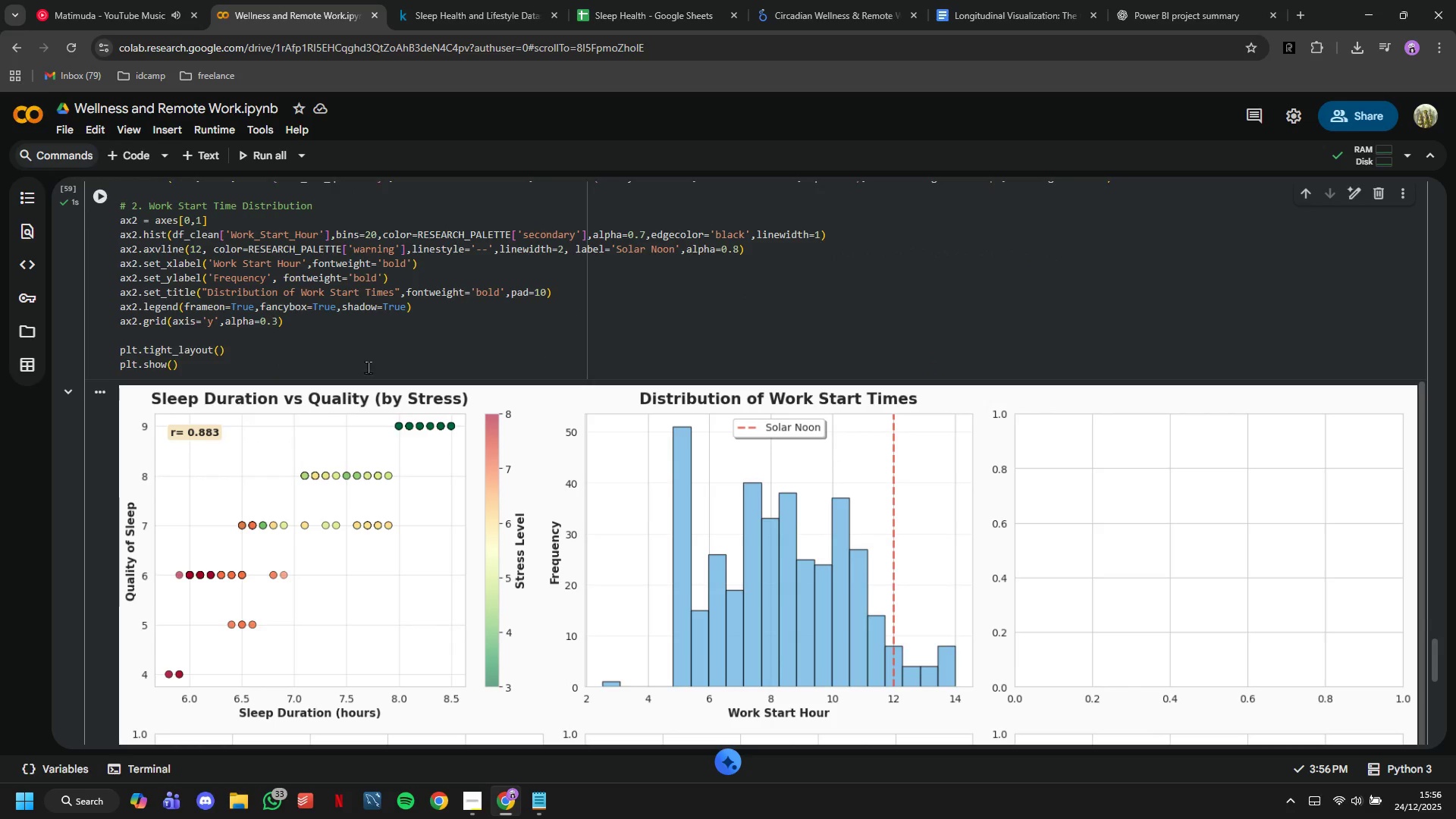 
left_click([334, 322])
 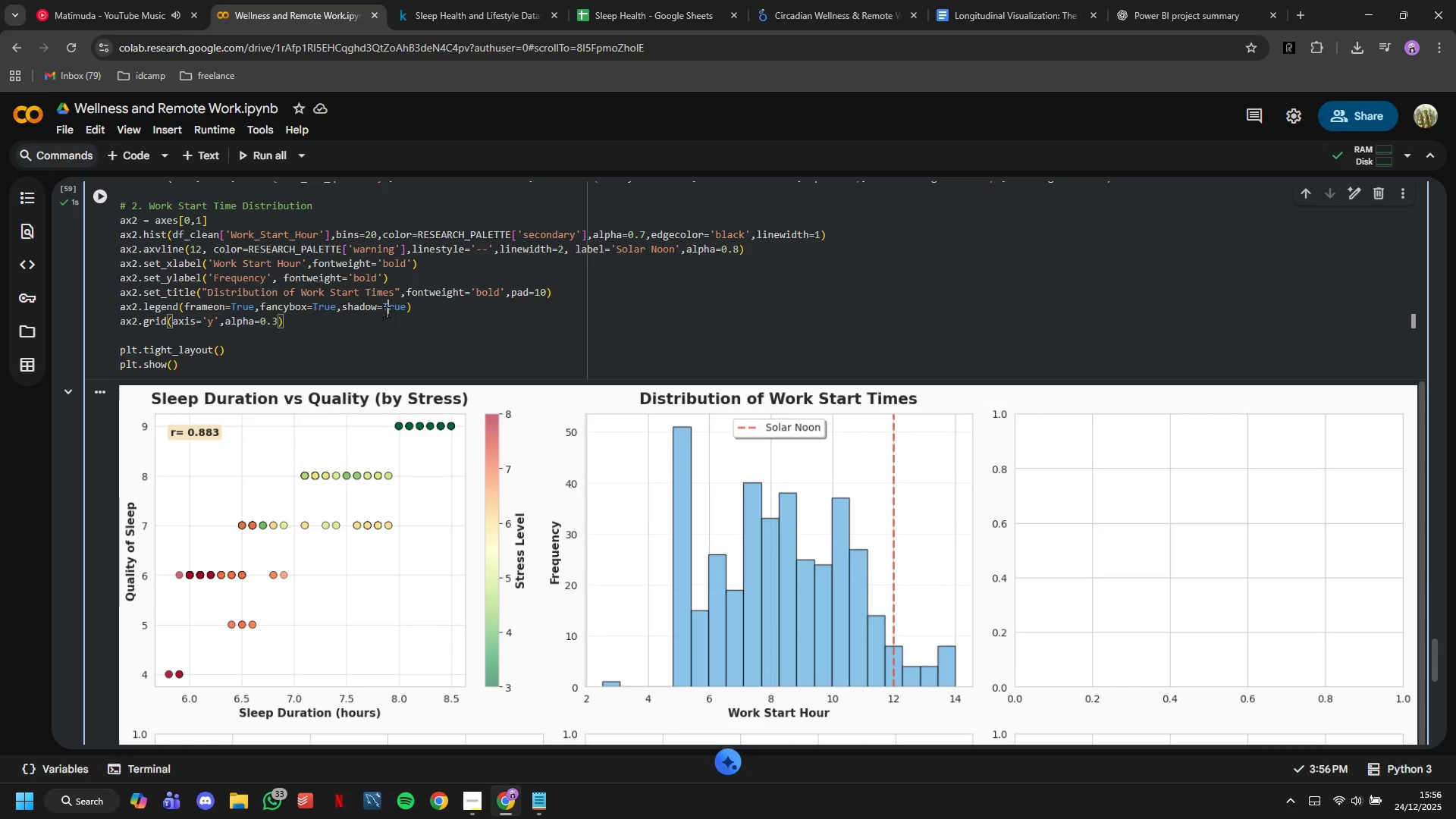 
left_click([386, 323])
 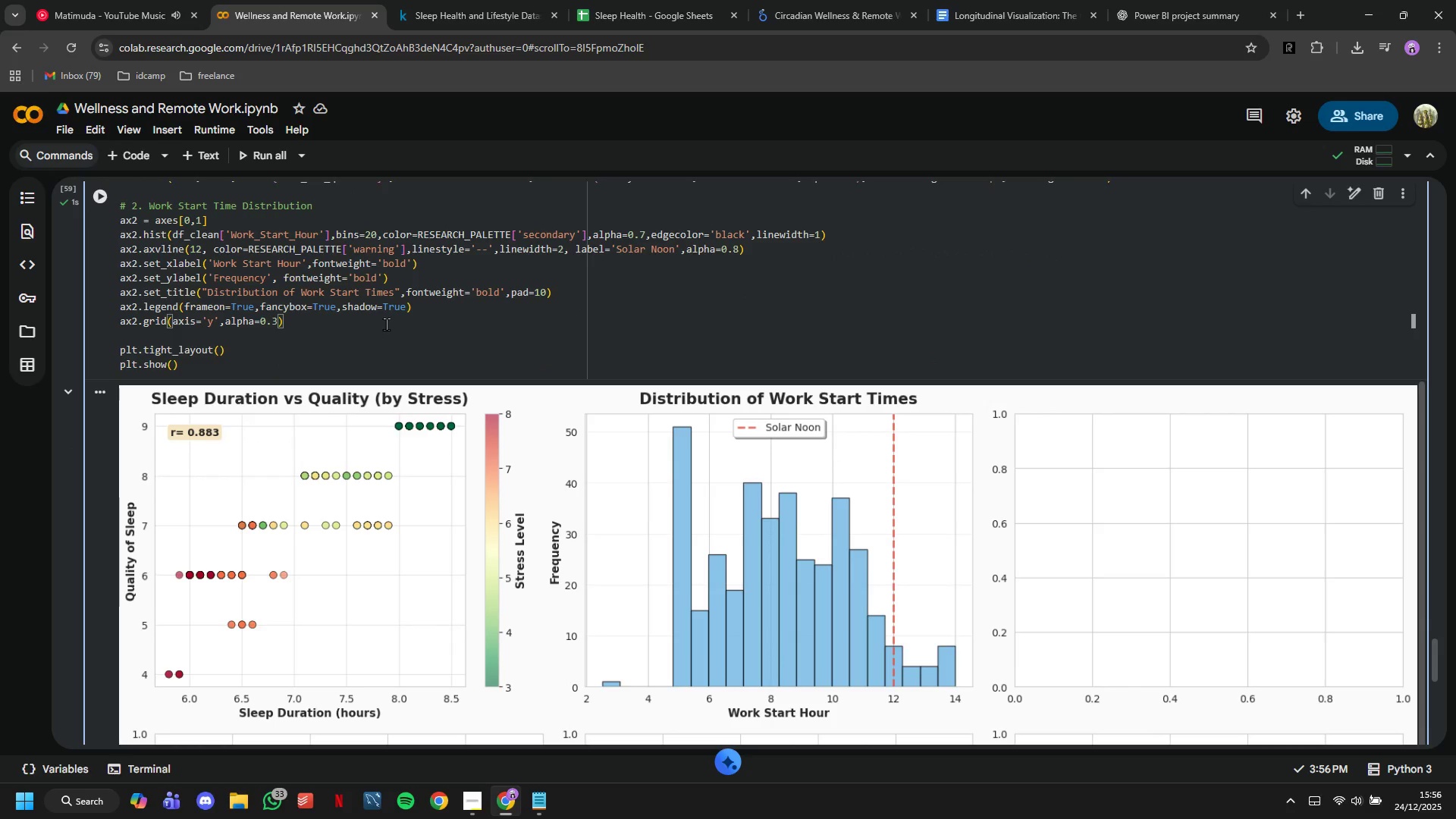 
key(Enter)
 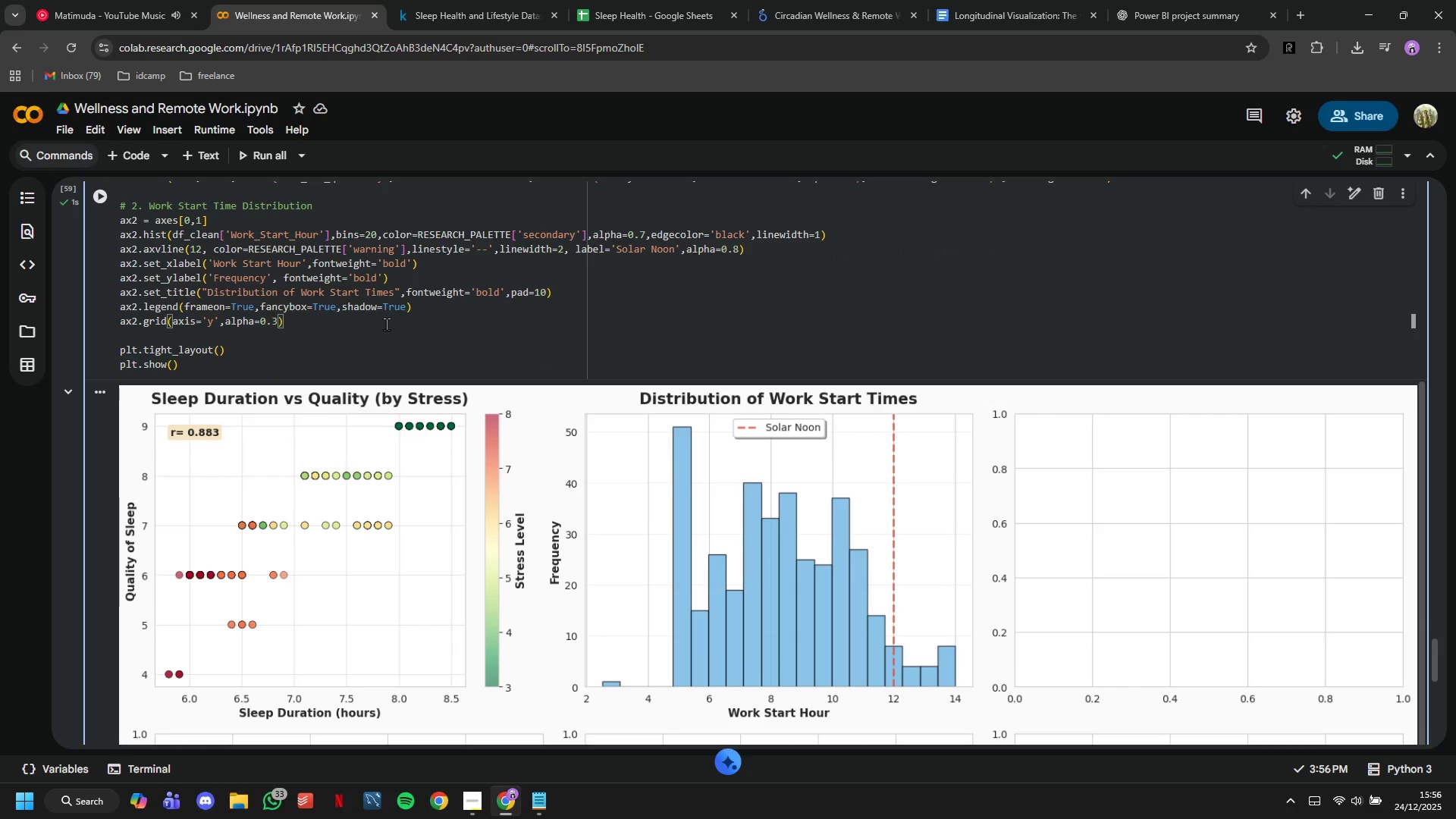 
key(Enter)
 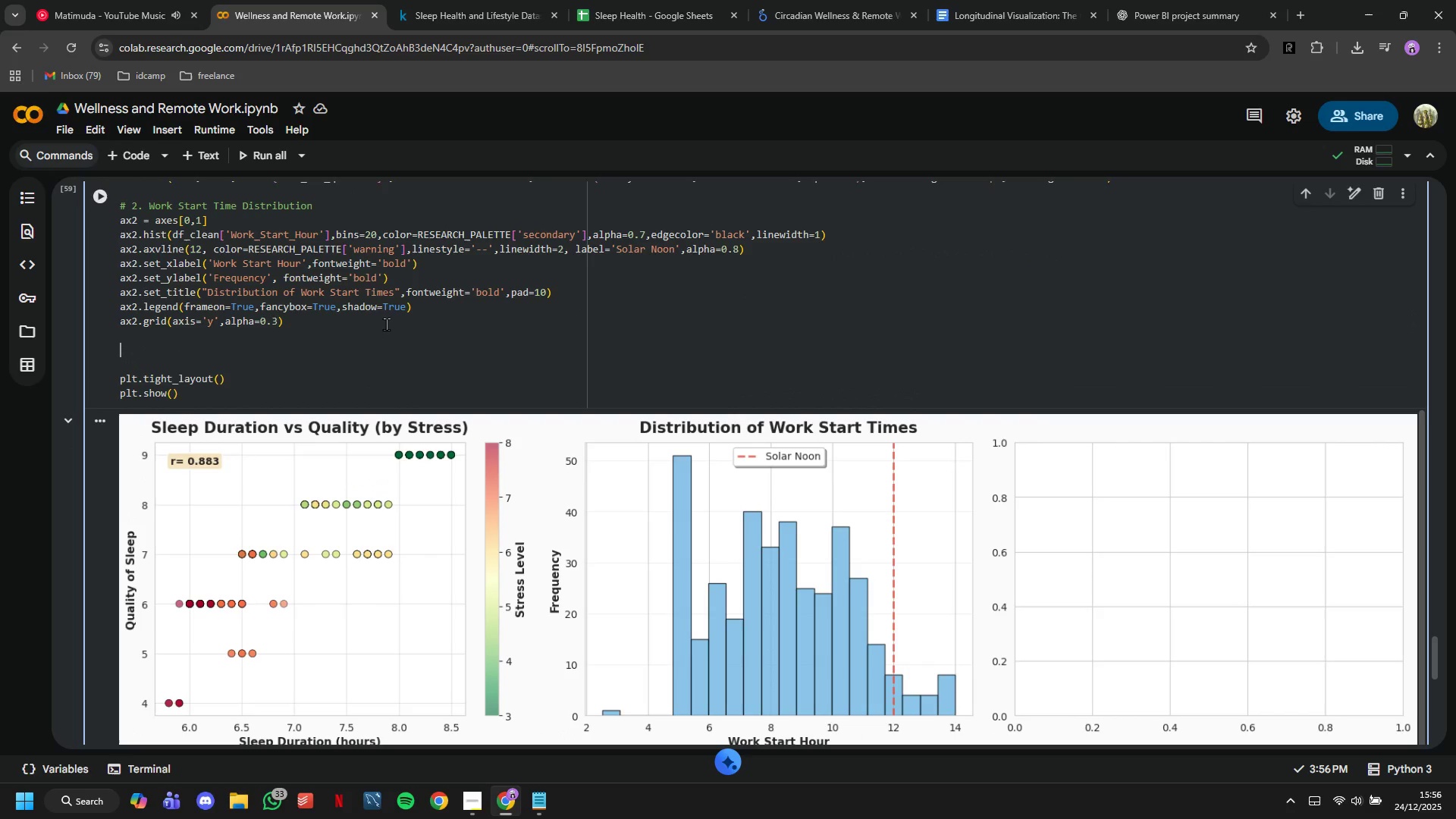 
key(Shift+ShiftLeft)
 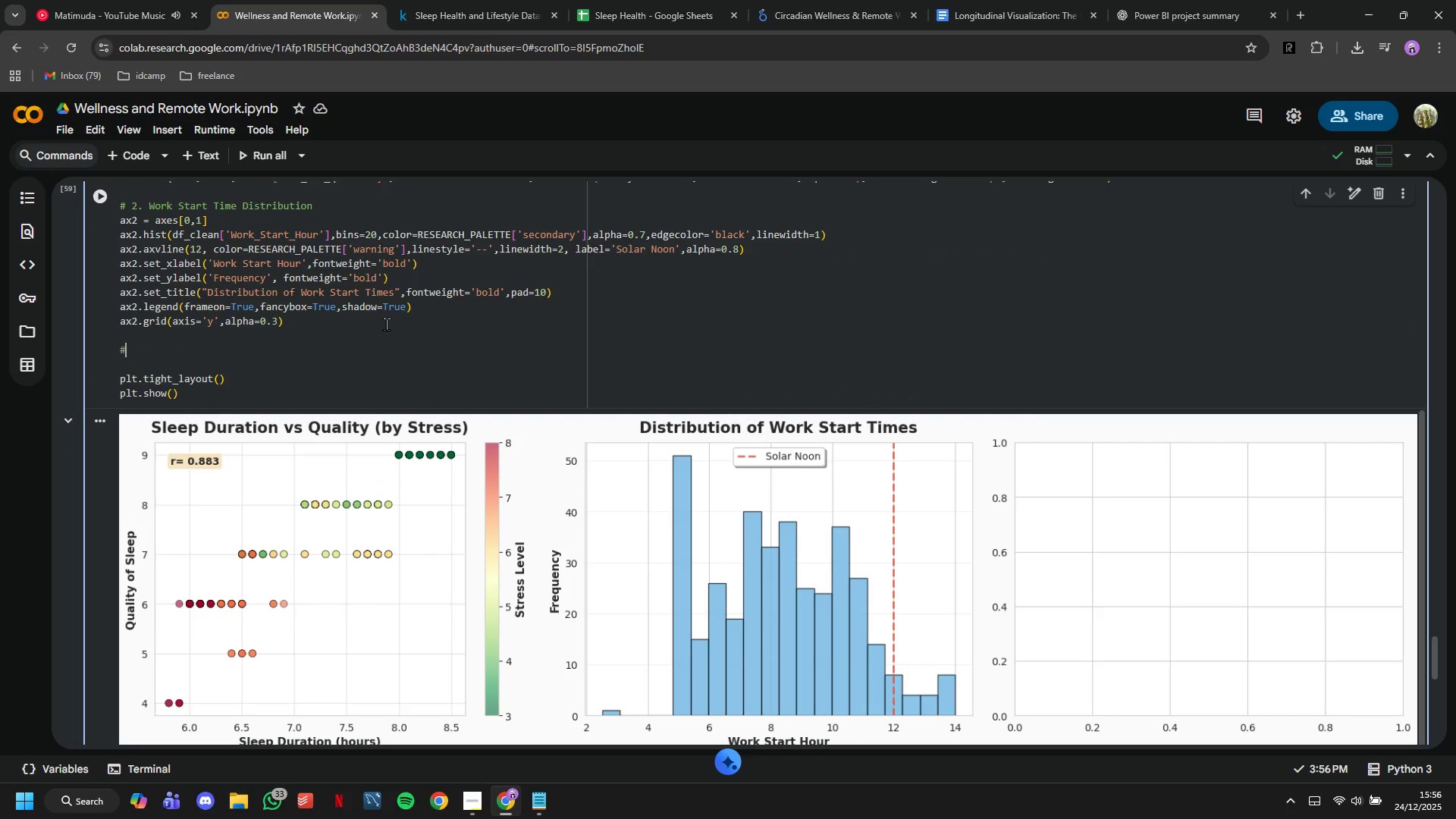 
key(Shift+3)
 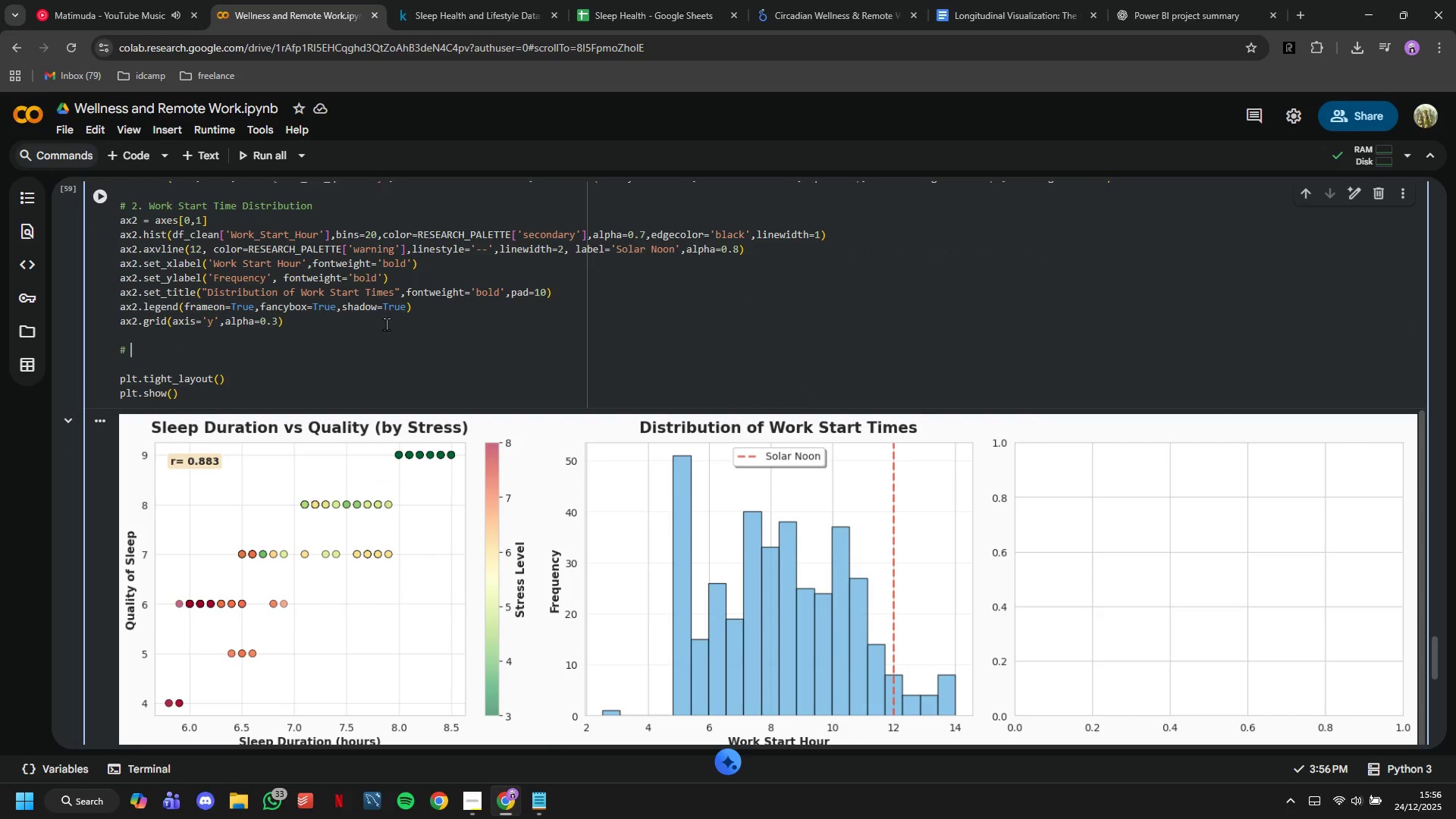 
key(Space)
 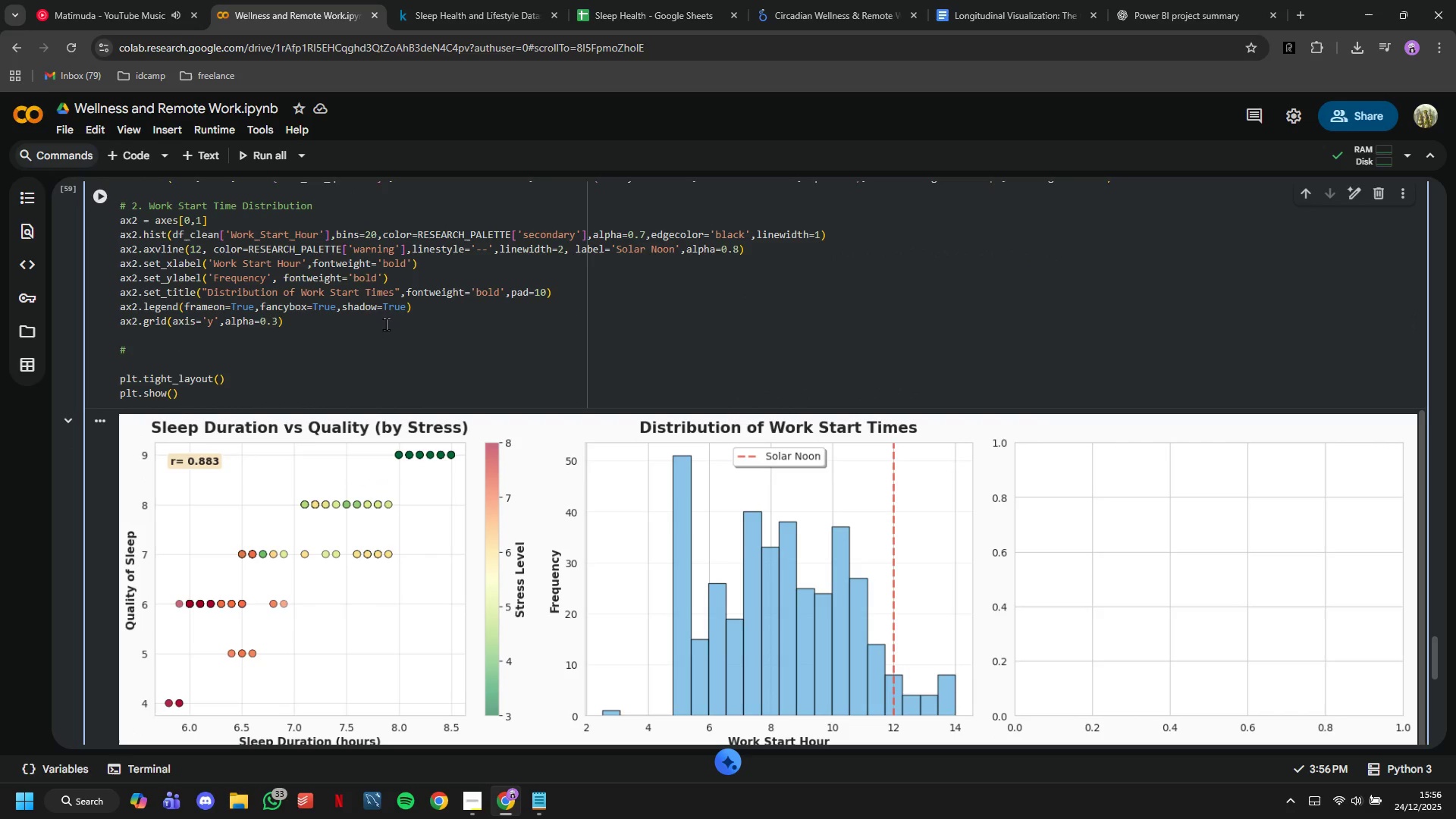 
key(3)
 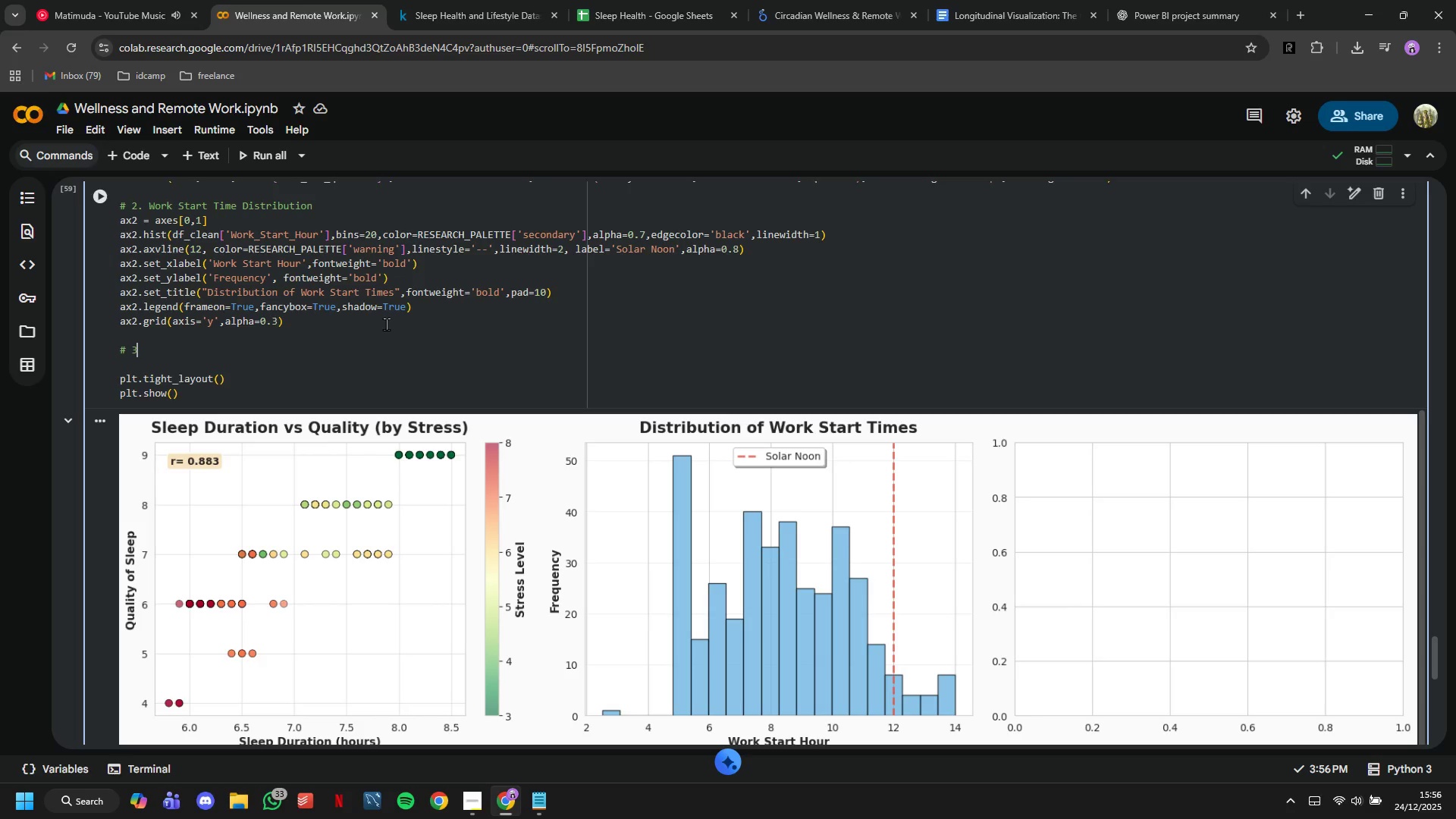 
key(Period)
 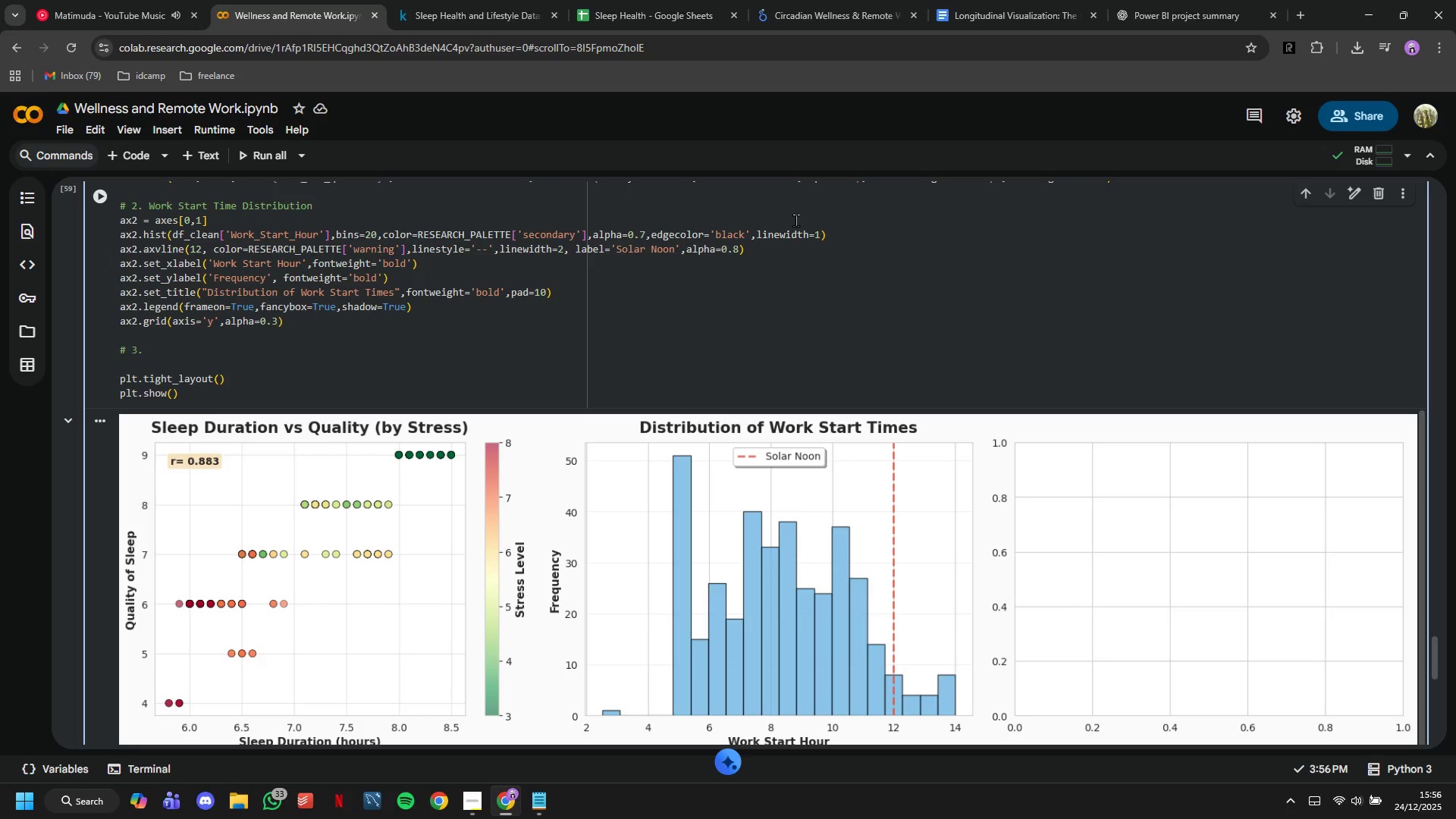 
wait(7.7)
 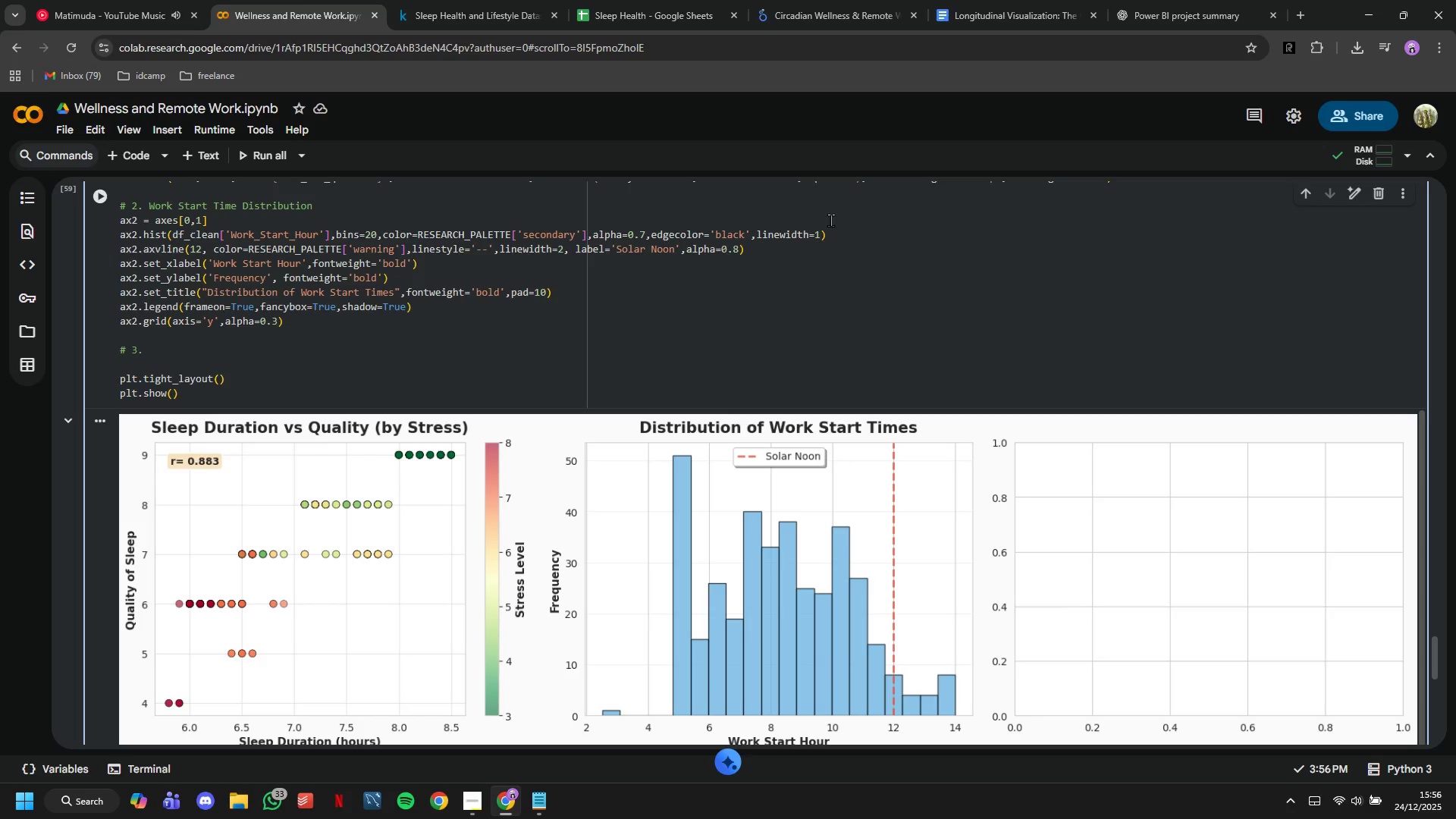 
key(Space)
 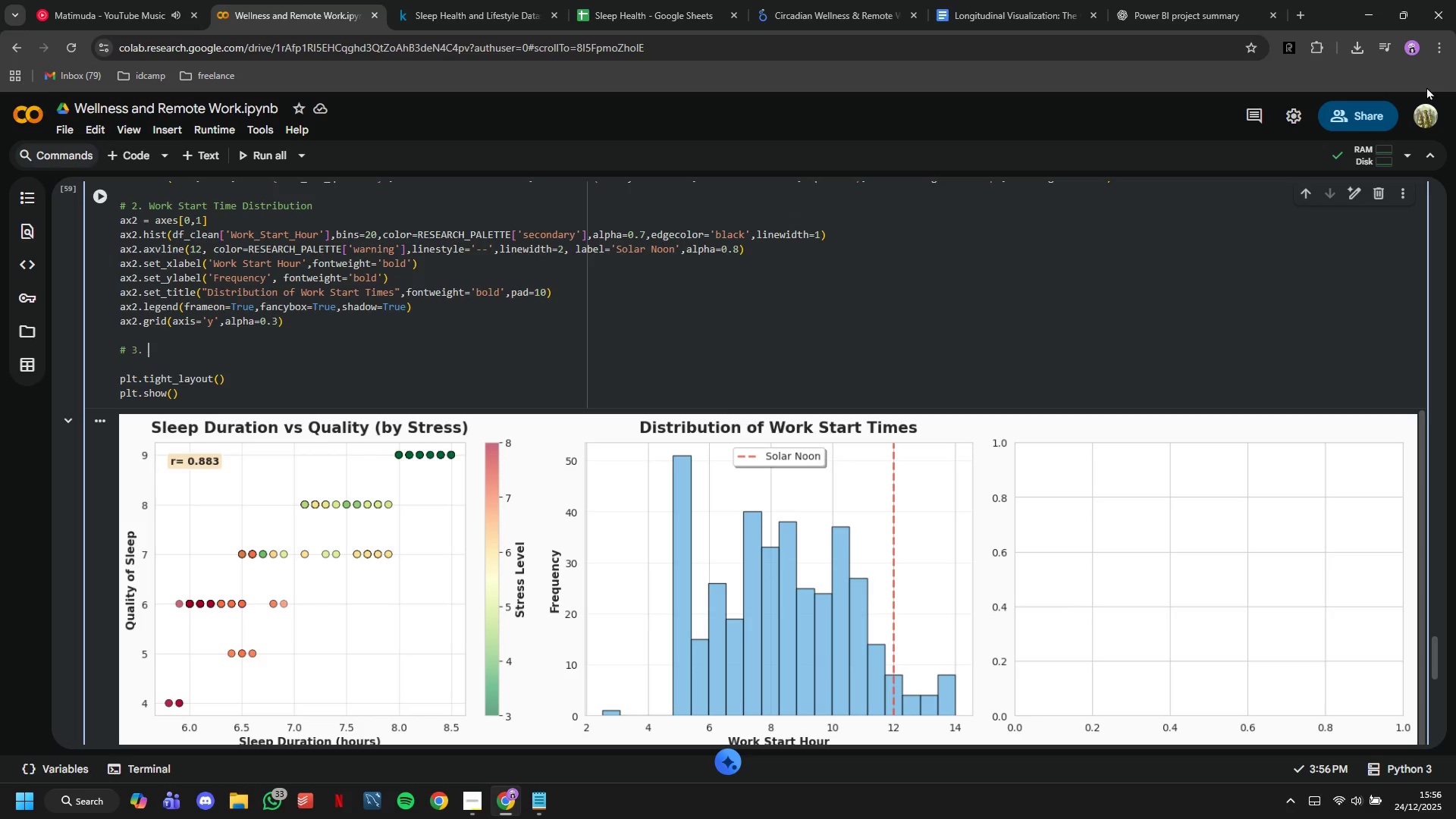 
type(Circadian )
 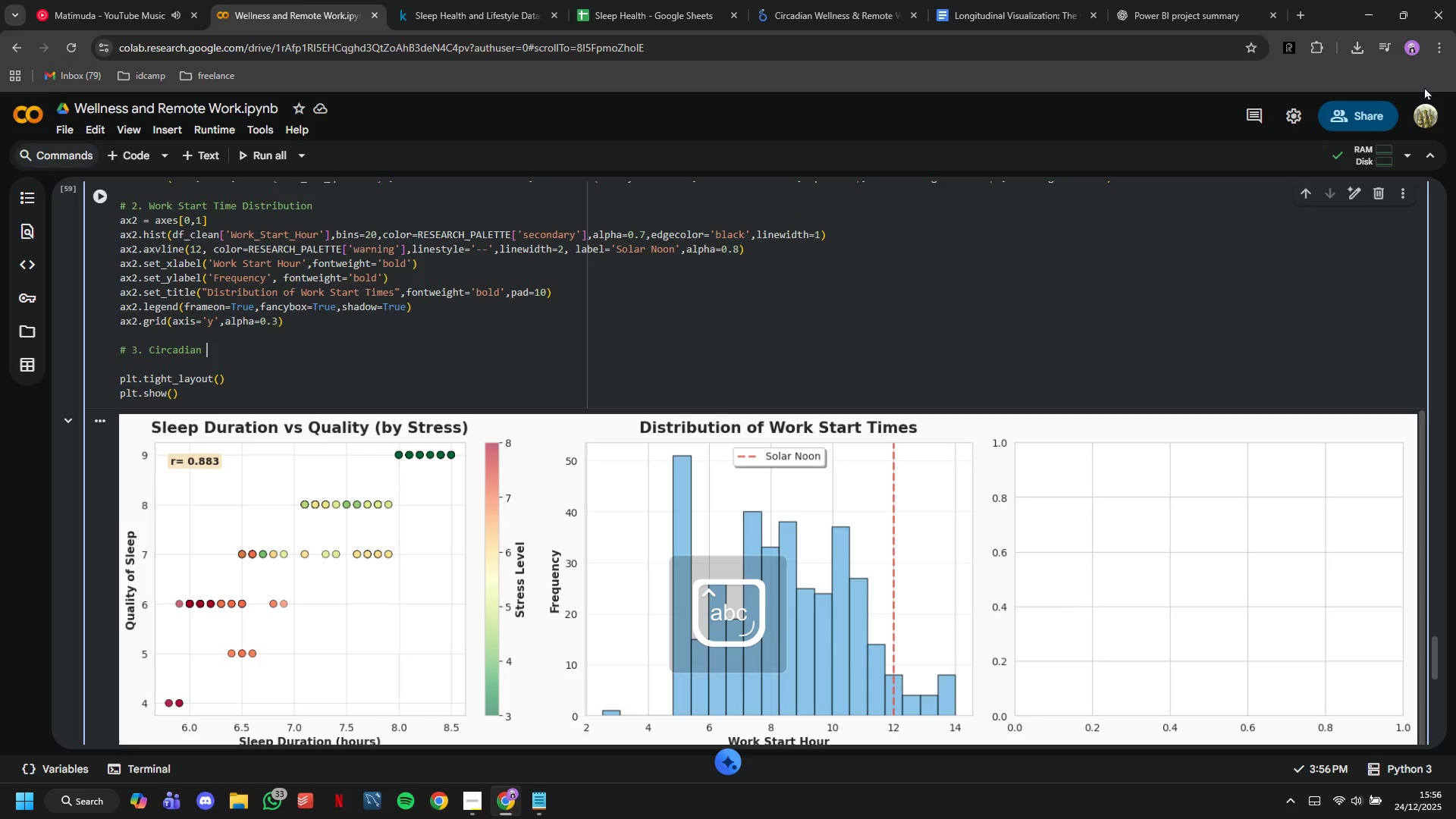 
type(Alignment Score Distribution)
 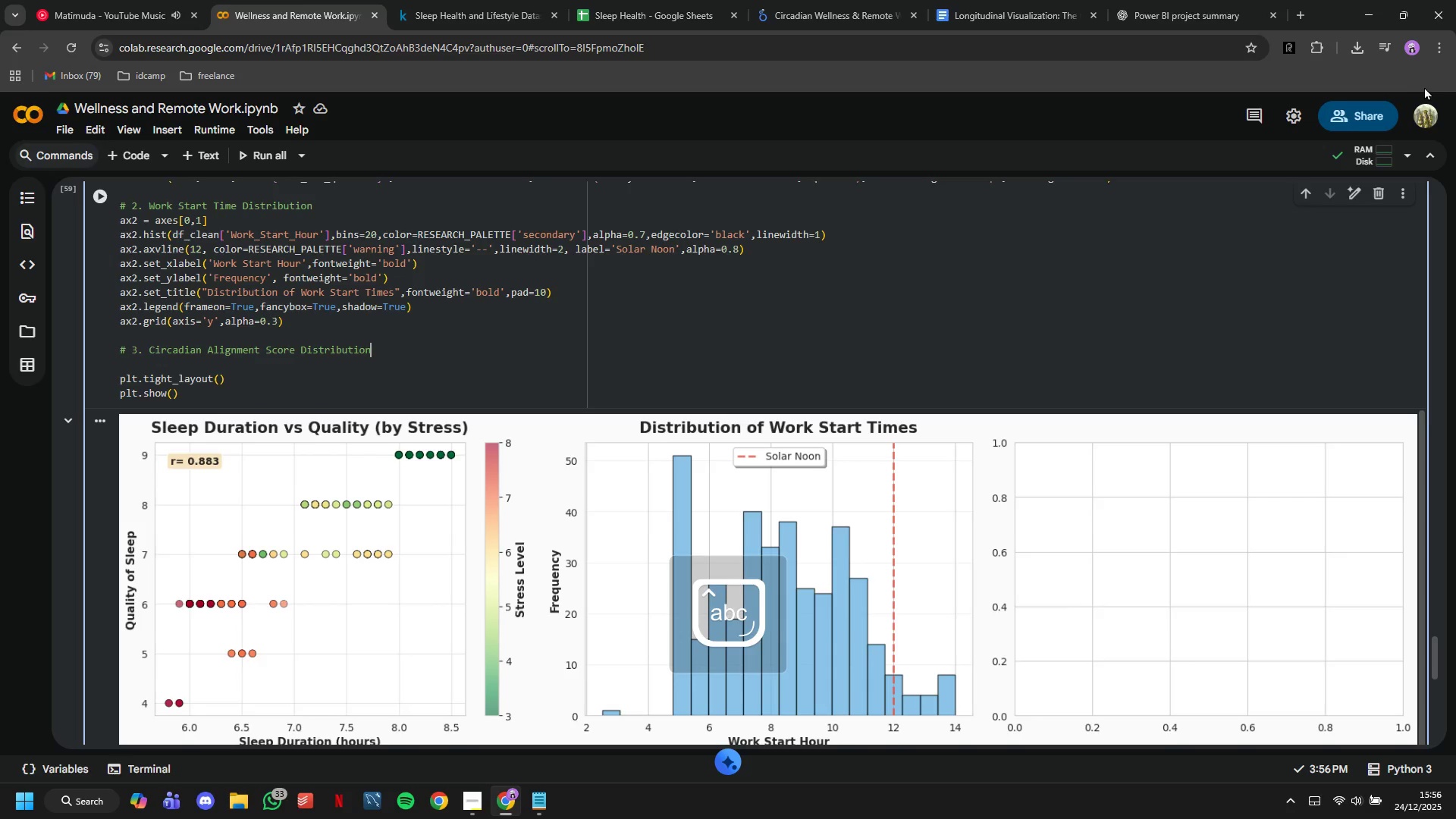 
key(Enter)
 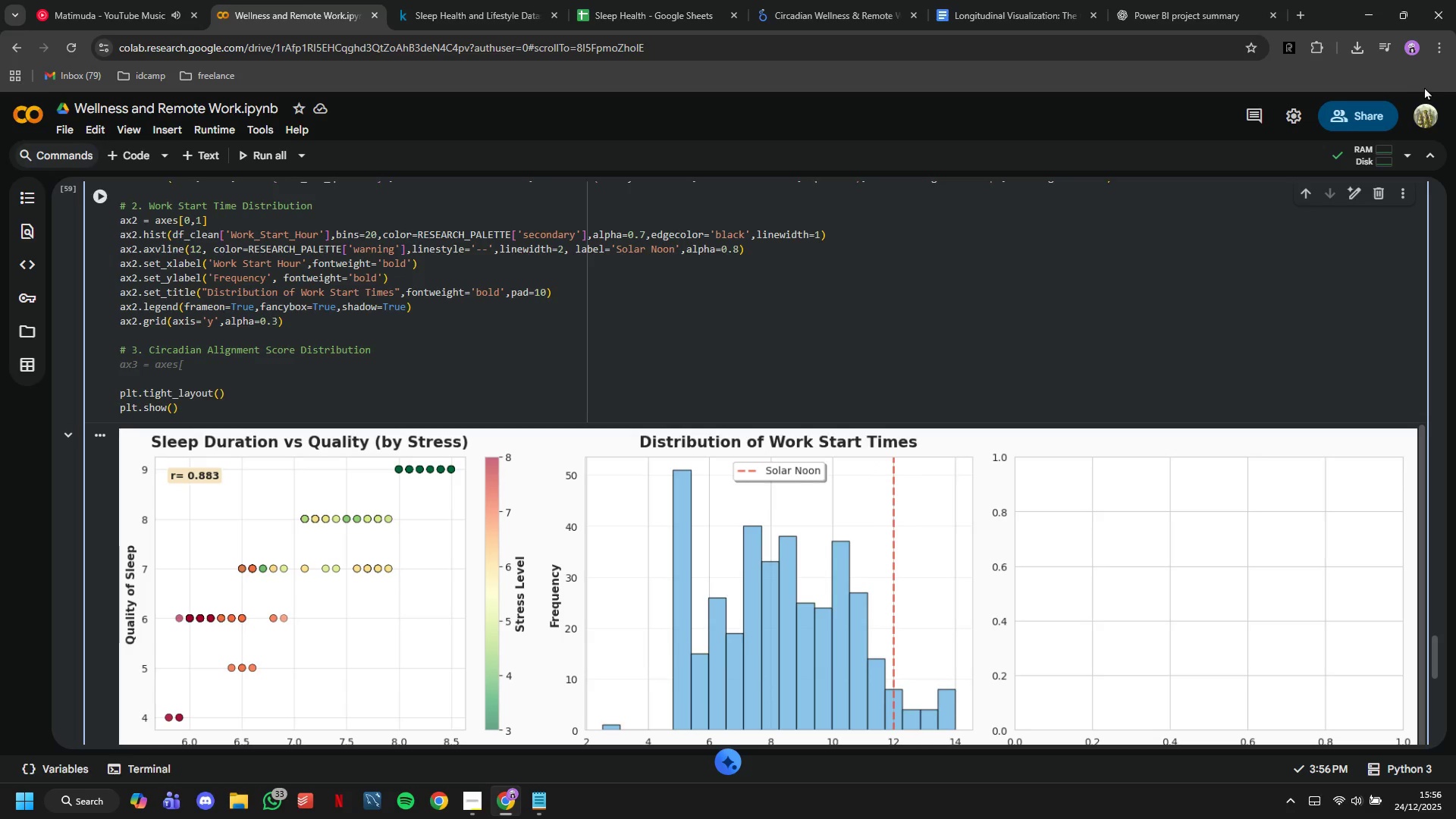 
type(ax3 = axes[0.2)
 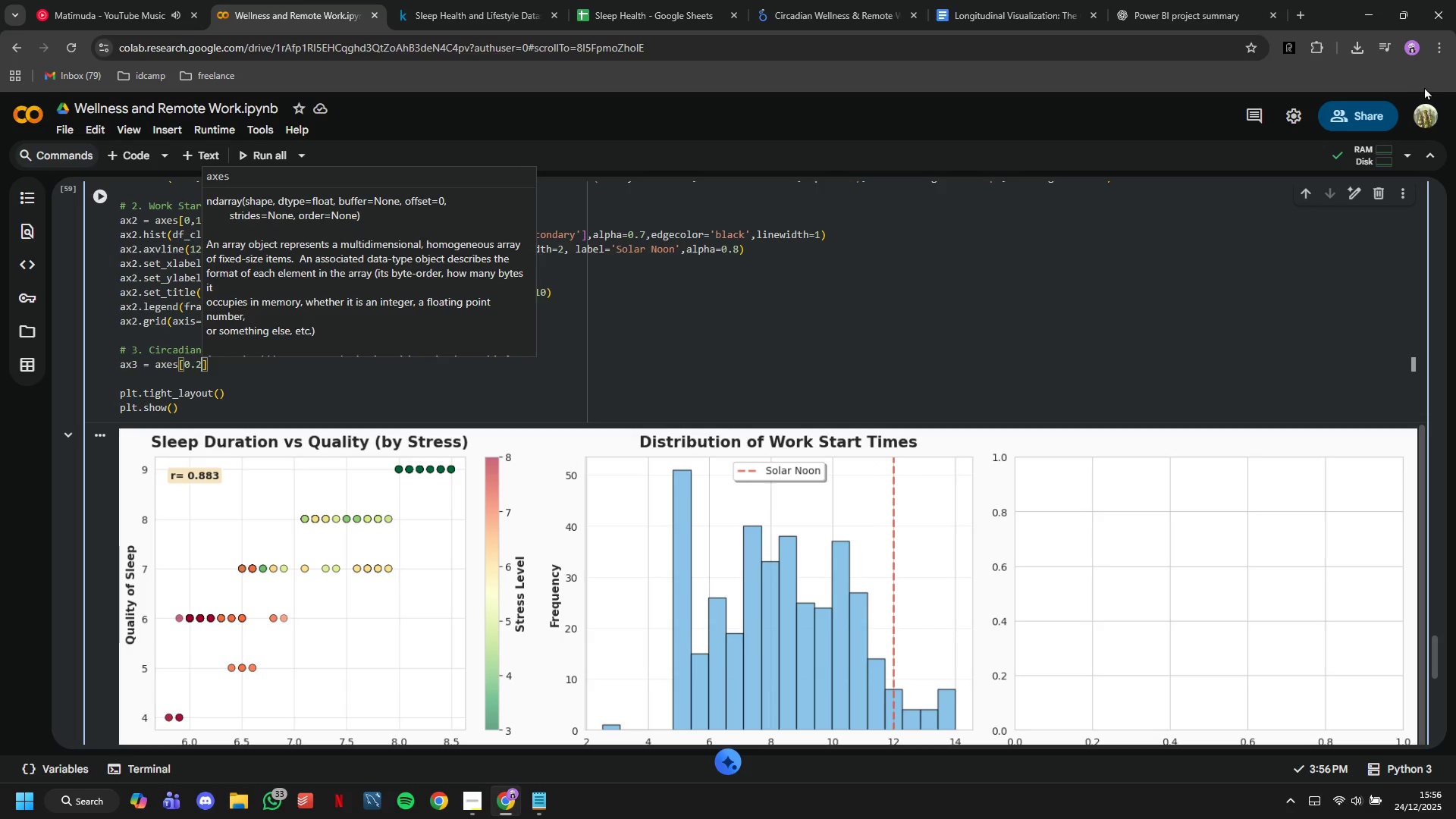 
key(ArrowRight)
 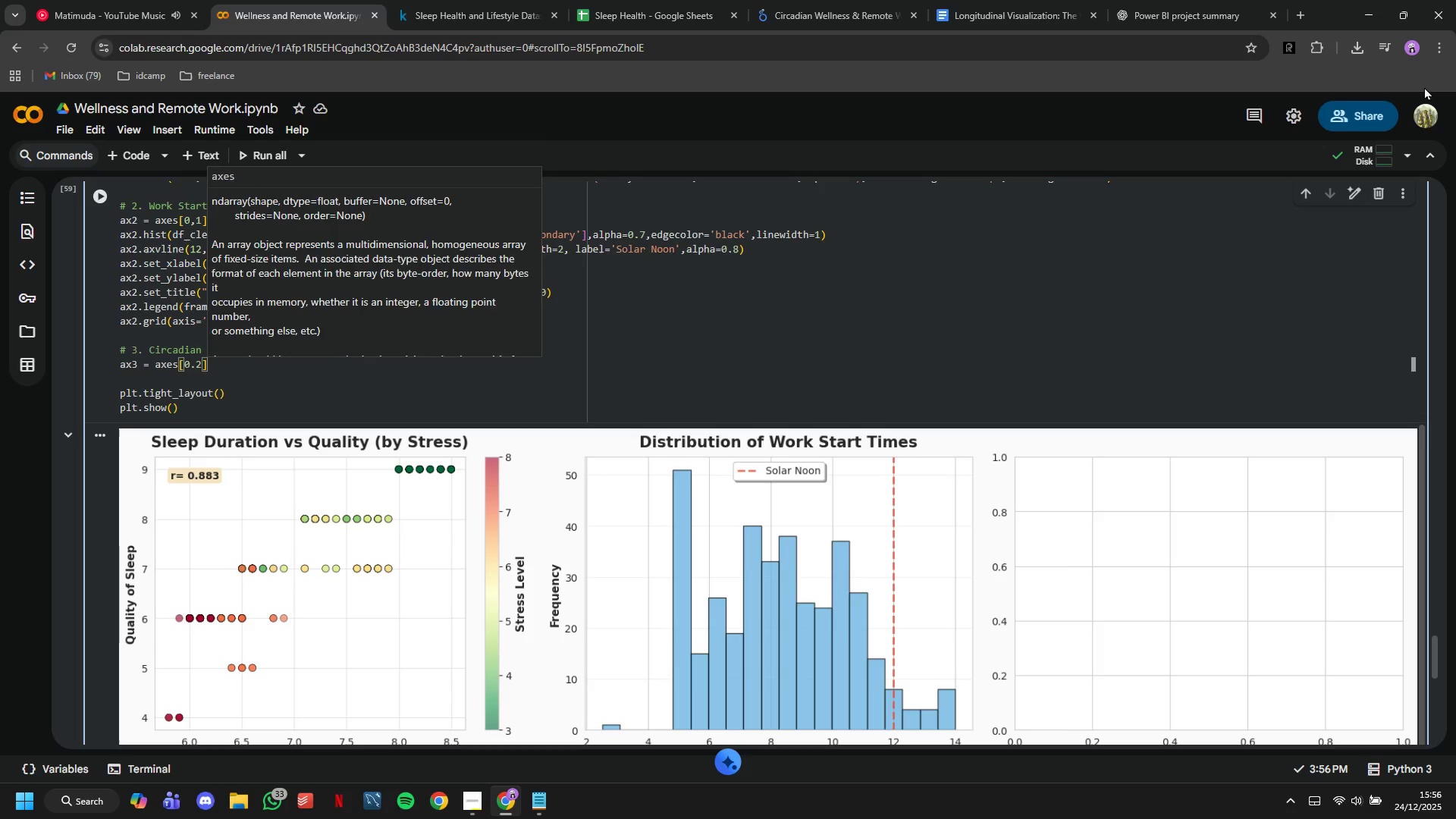 
key(Enter)